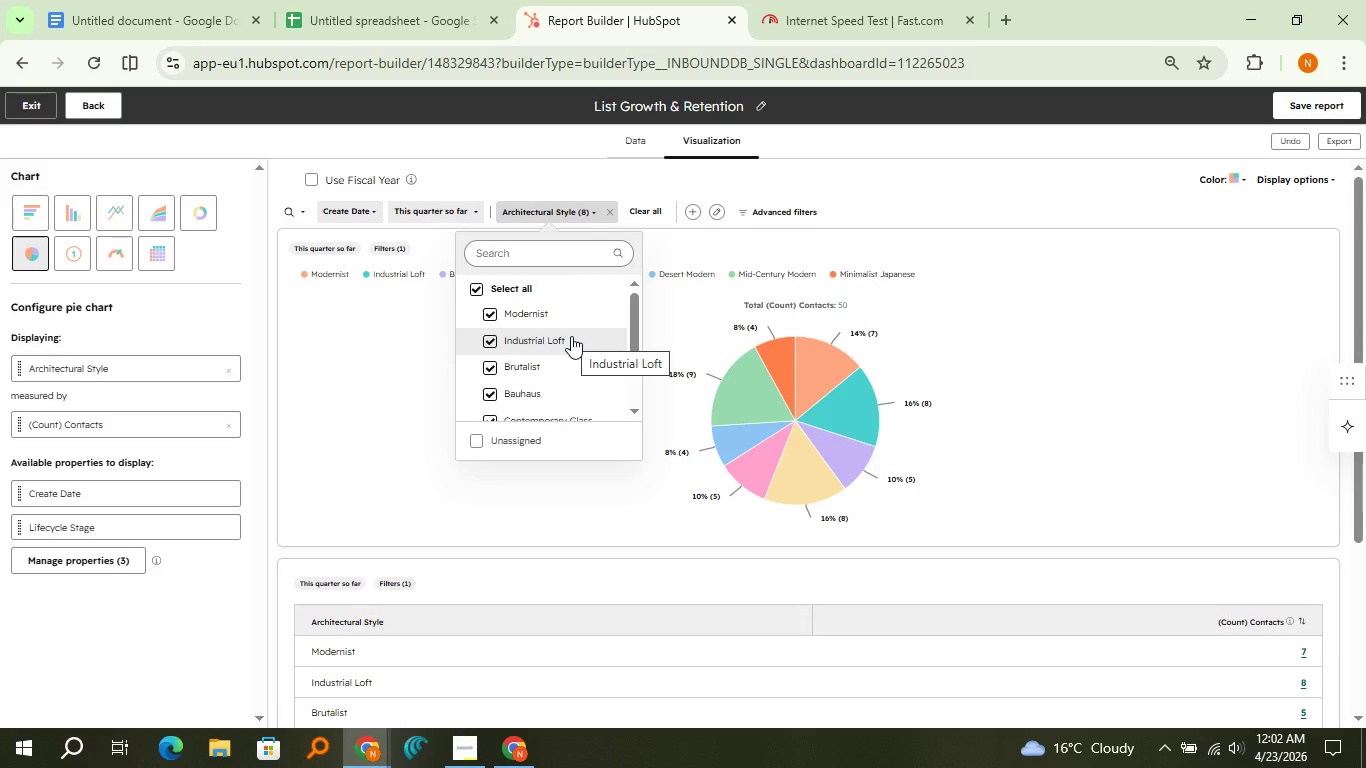 
scroll: coordinate [571, 336], scroll_direction: down, amount: 1.0
 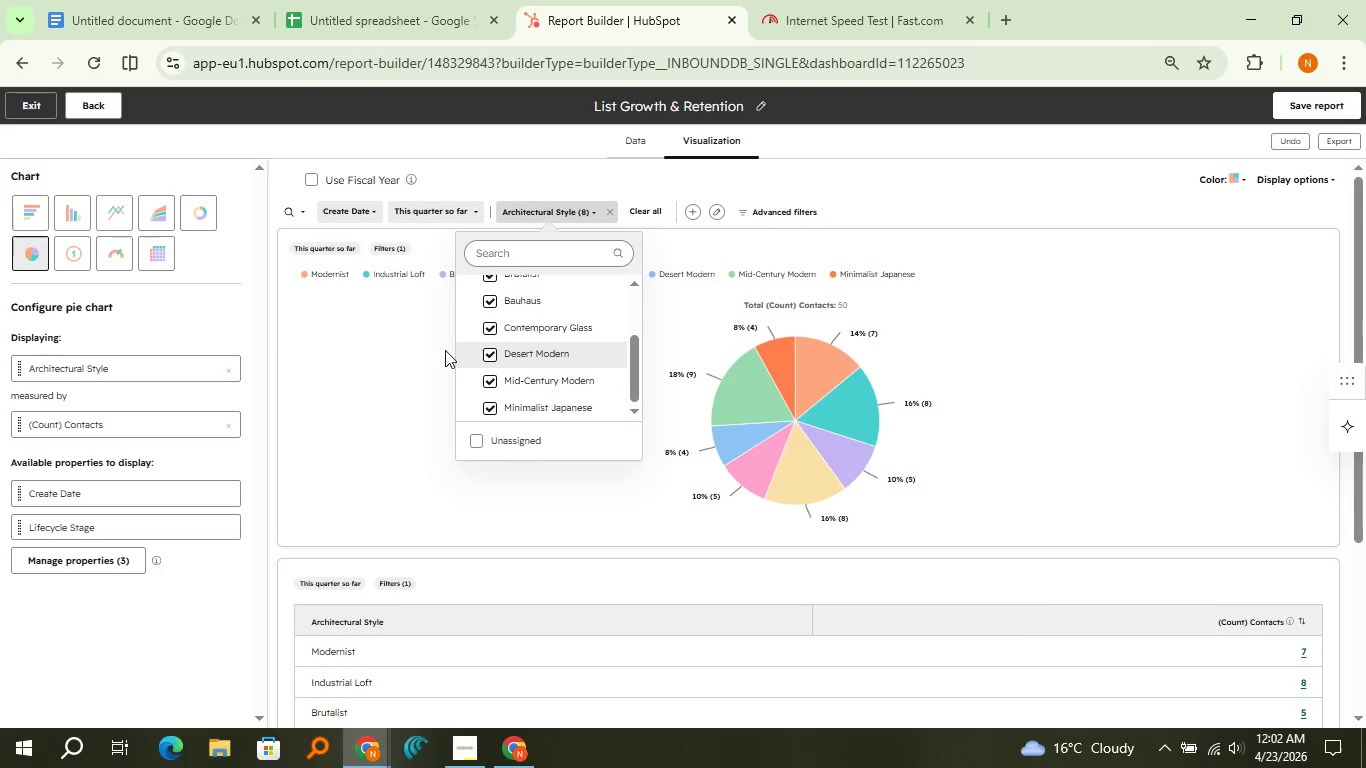 
left_click([445, 350])
 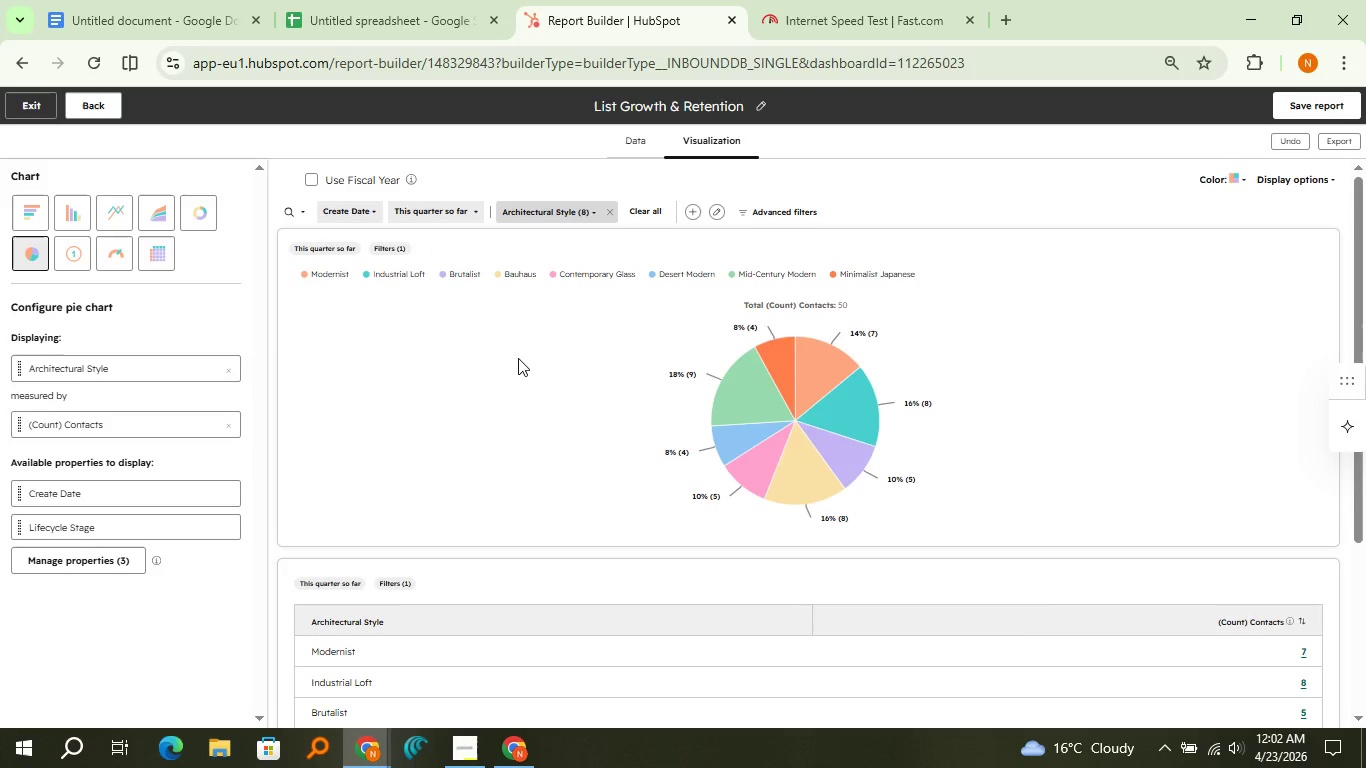 
scroll: coordinate [603, 380], scroll_direction: down, amount: 3.0
 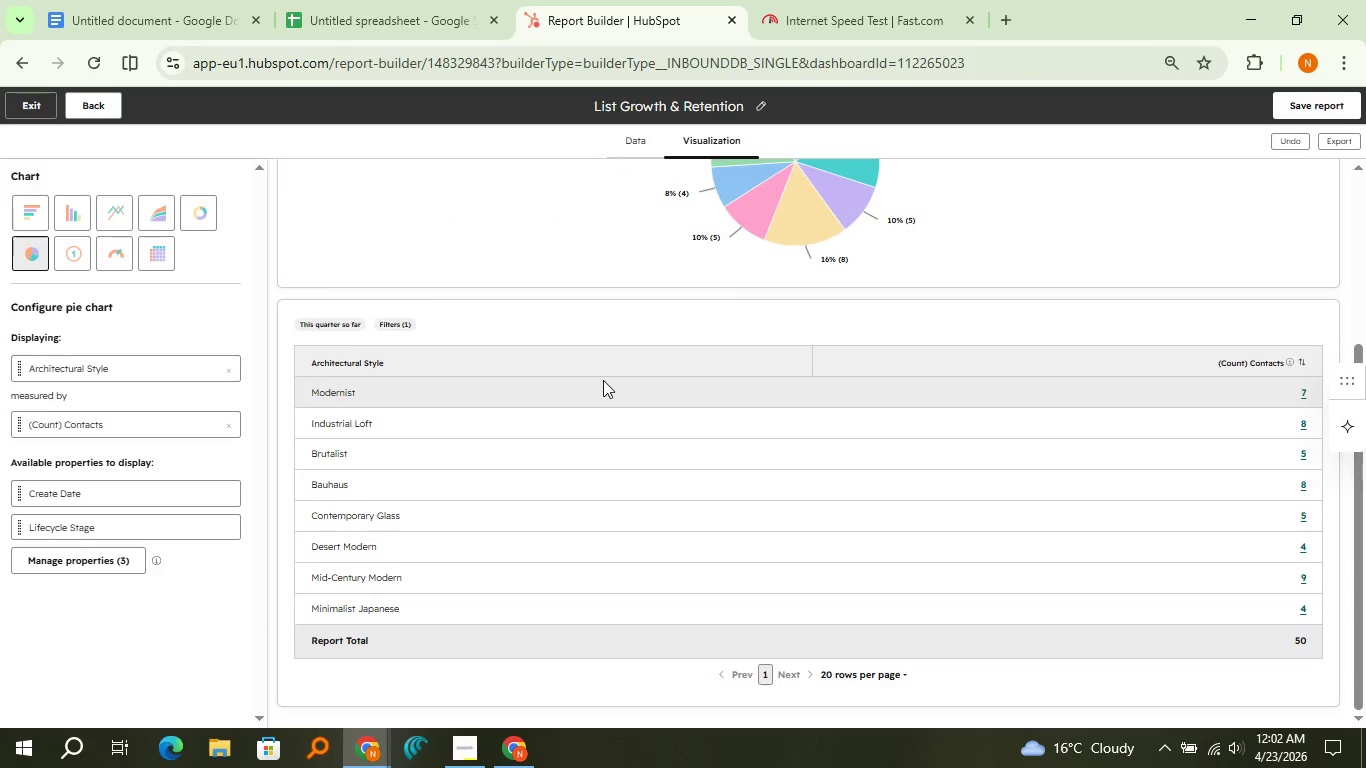 
scroll: coordinate [603, 380], scroll_direction: up, amount: 2.0
 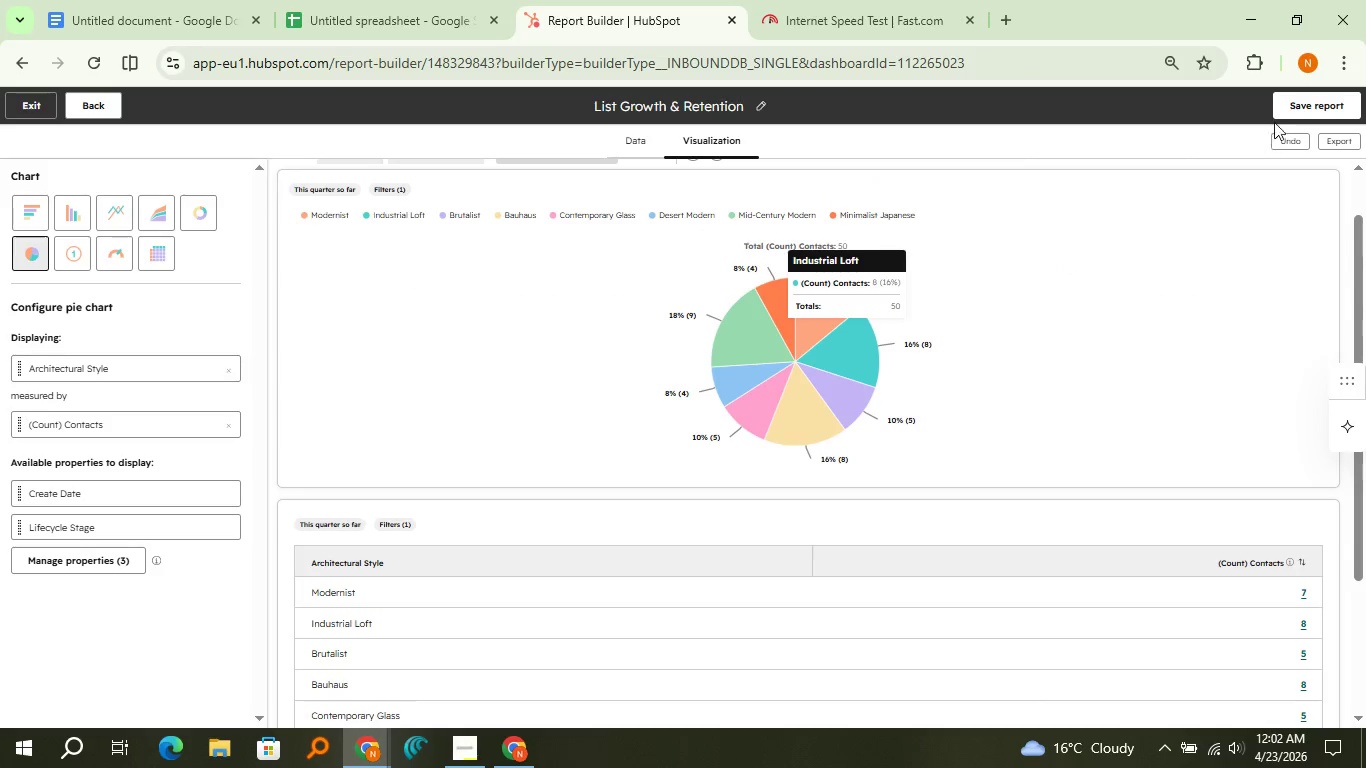 
left_click([1285, 107])
 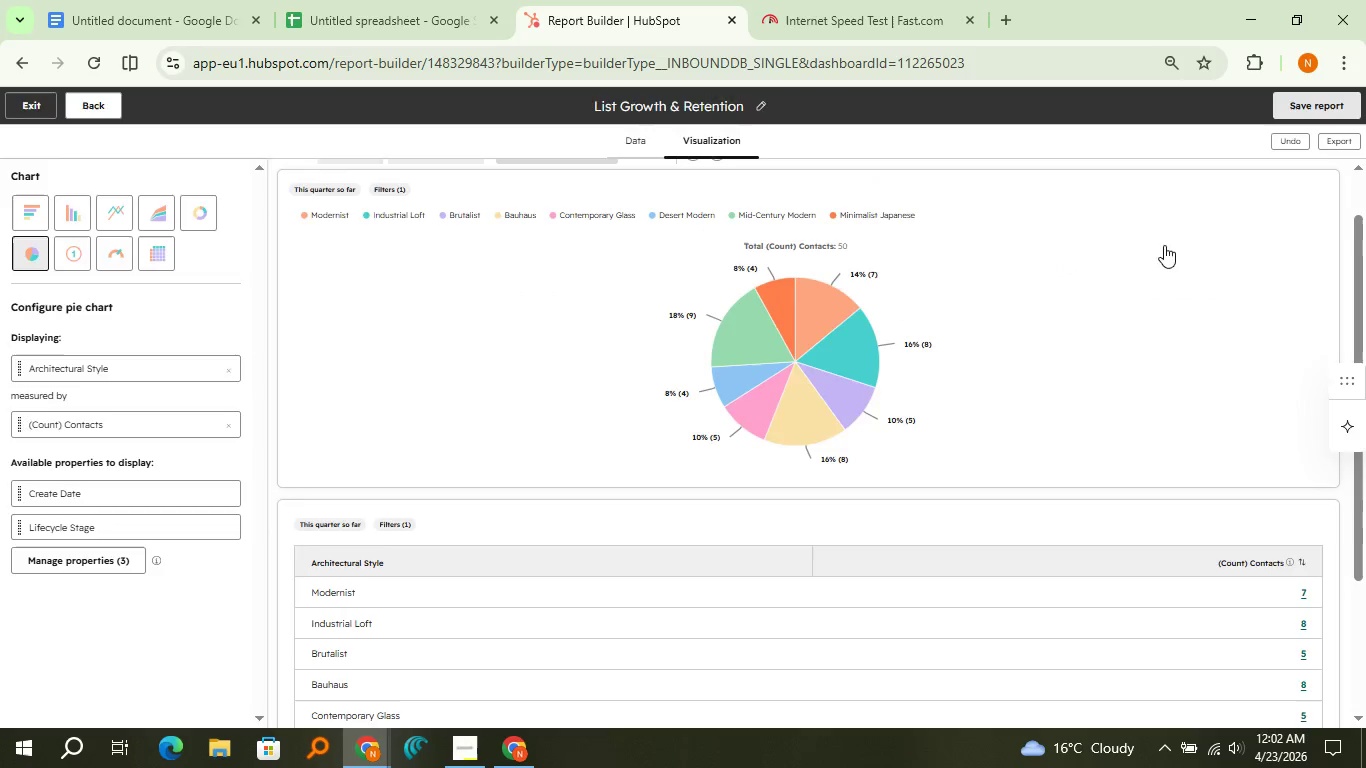 
mouse_move([1159, 270])
 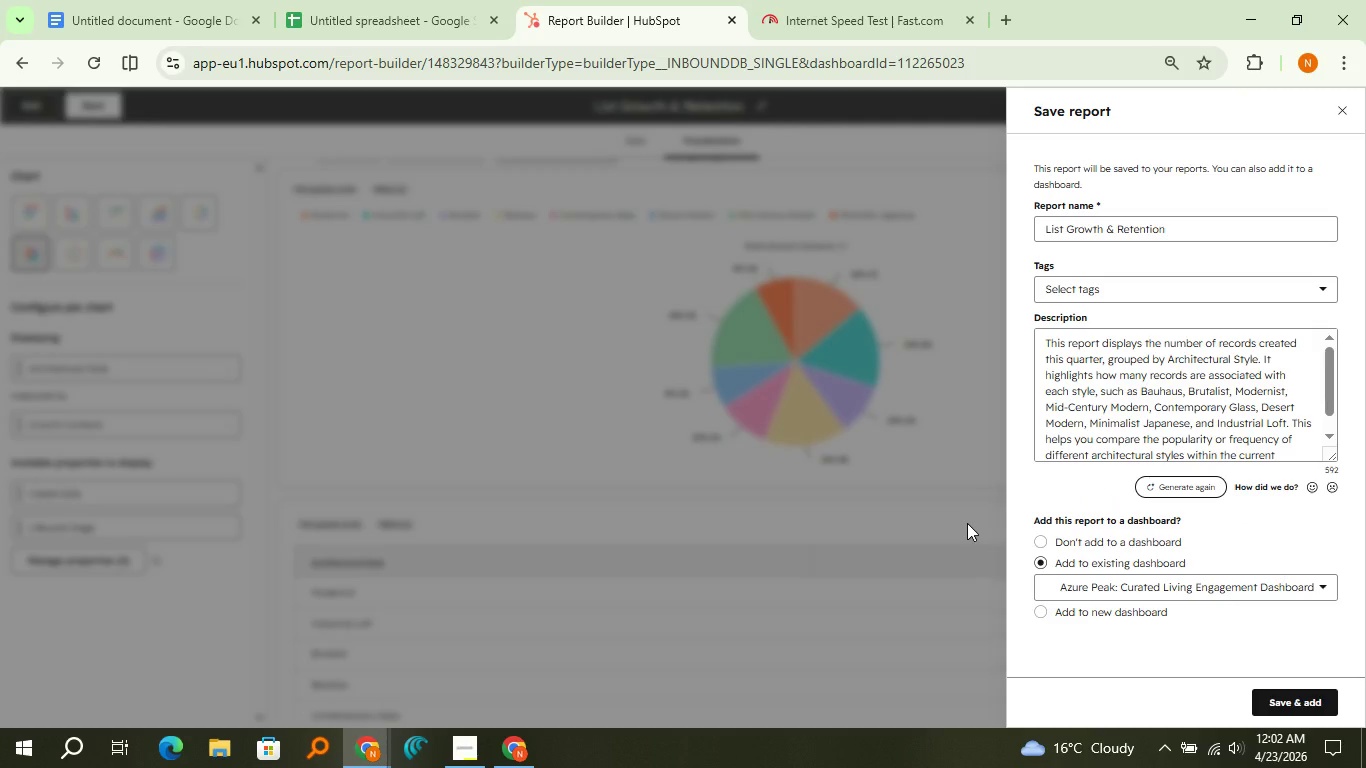 
wait(6.02)
 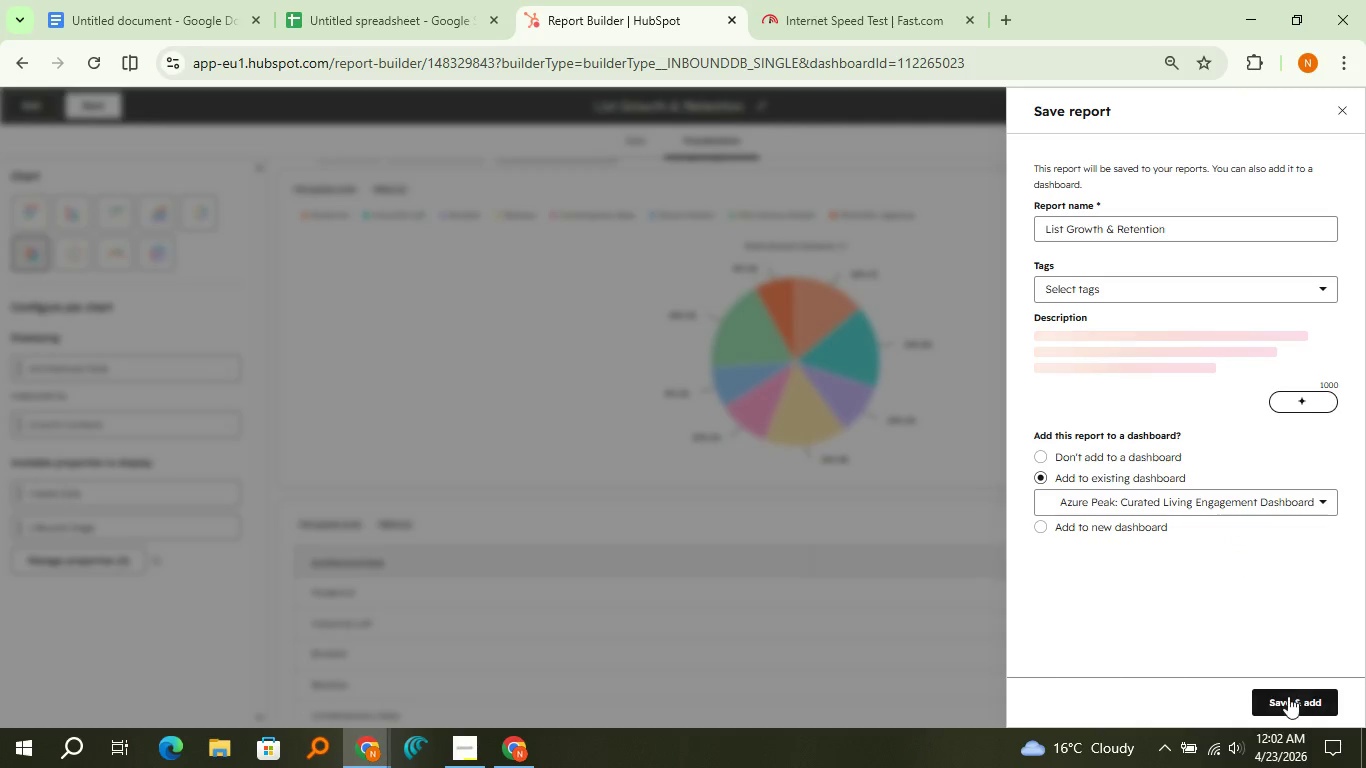 
left_click([1264, 698])
 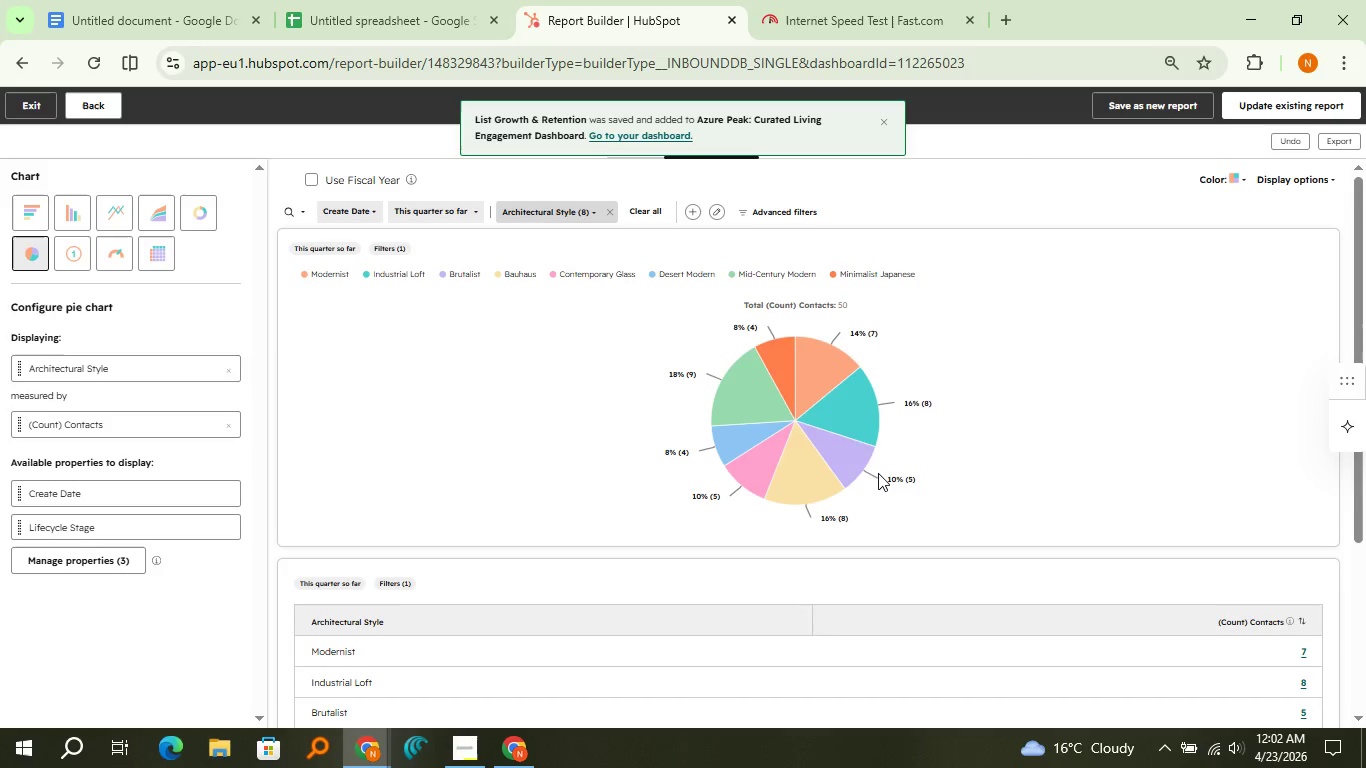 
wait(5.75)
 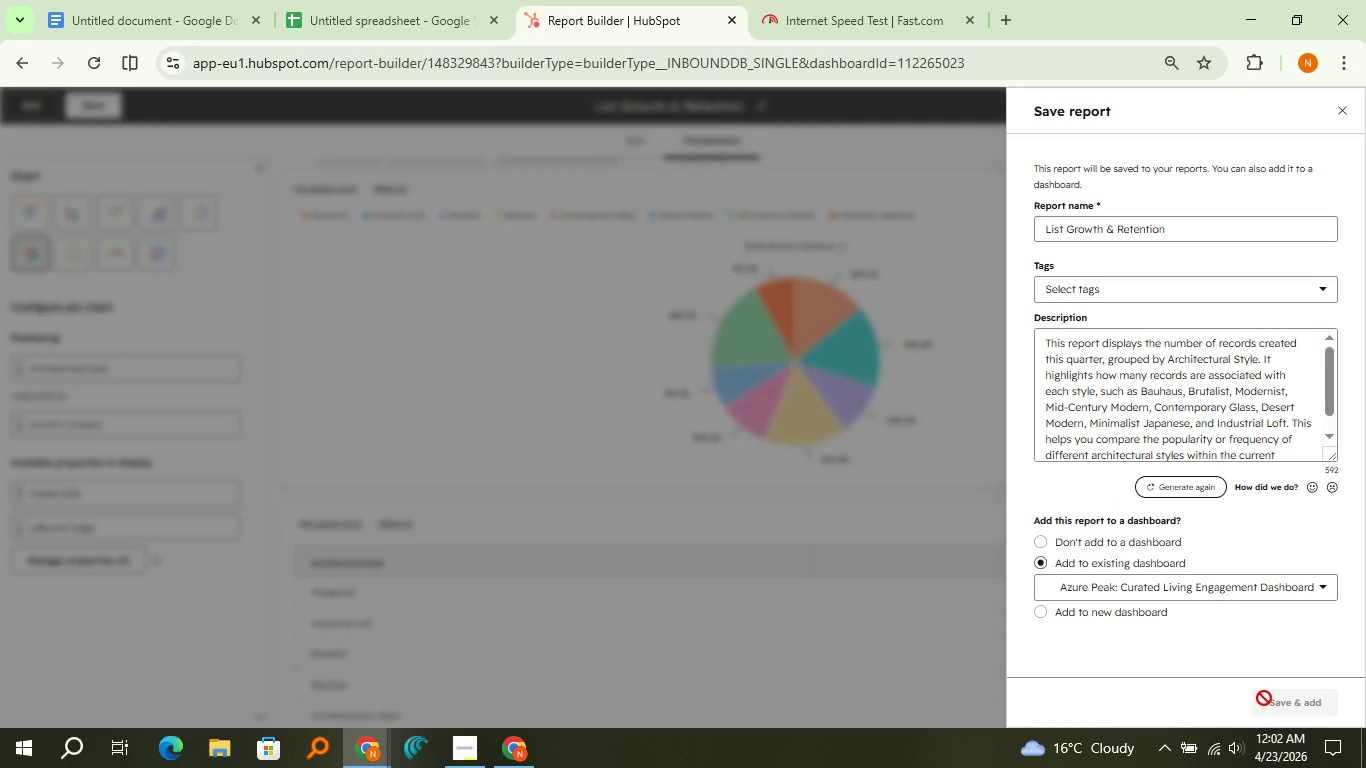 
left_click([592, 135])
 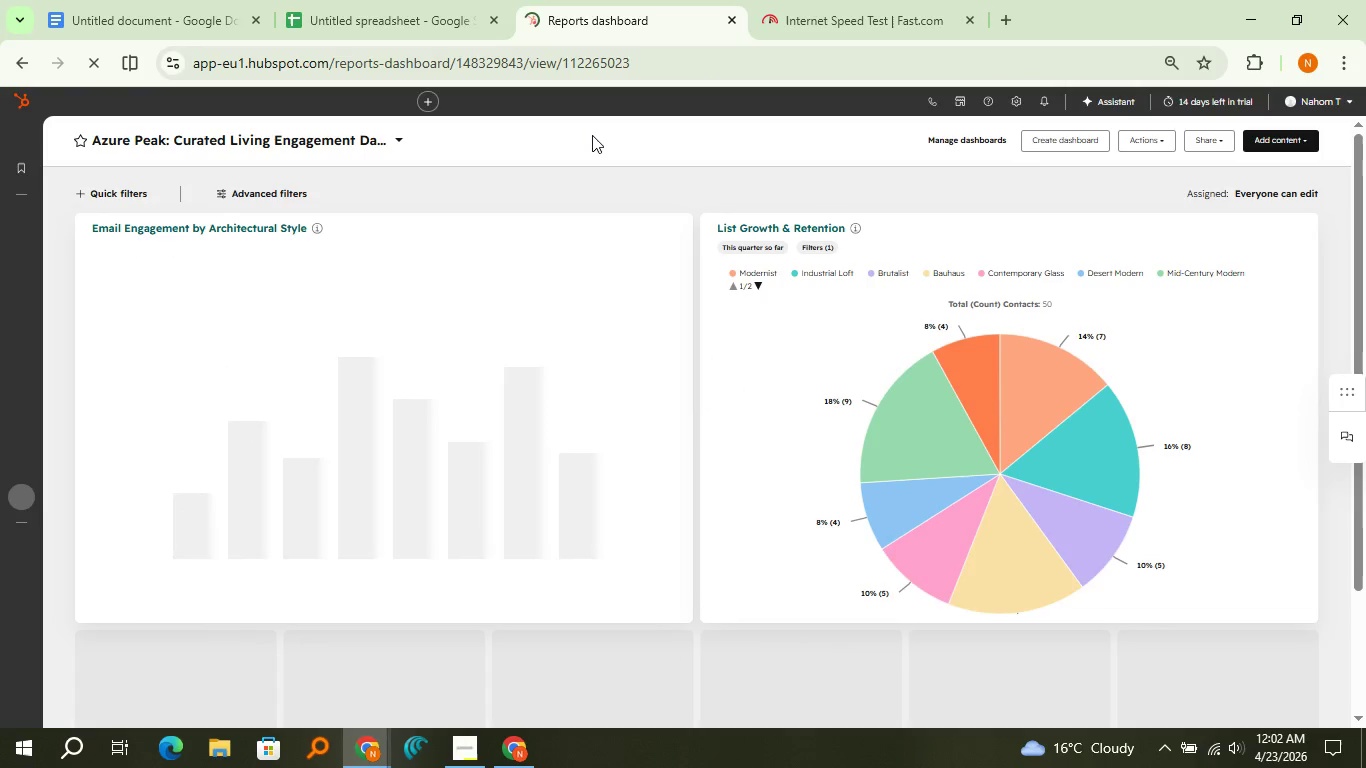 
wait(13.41)
 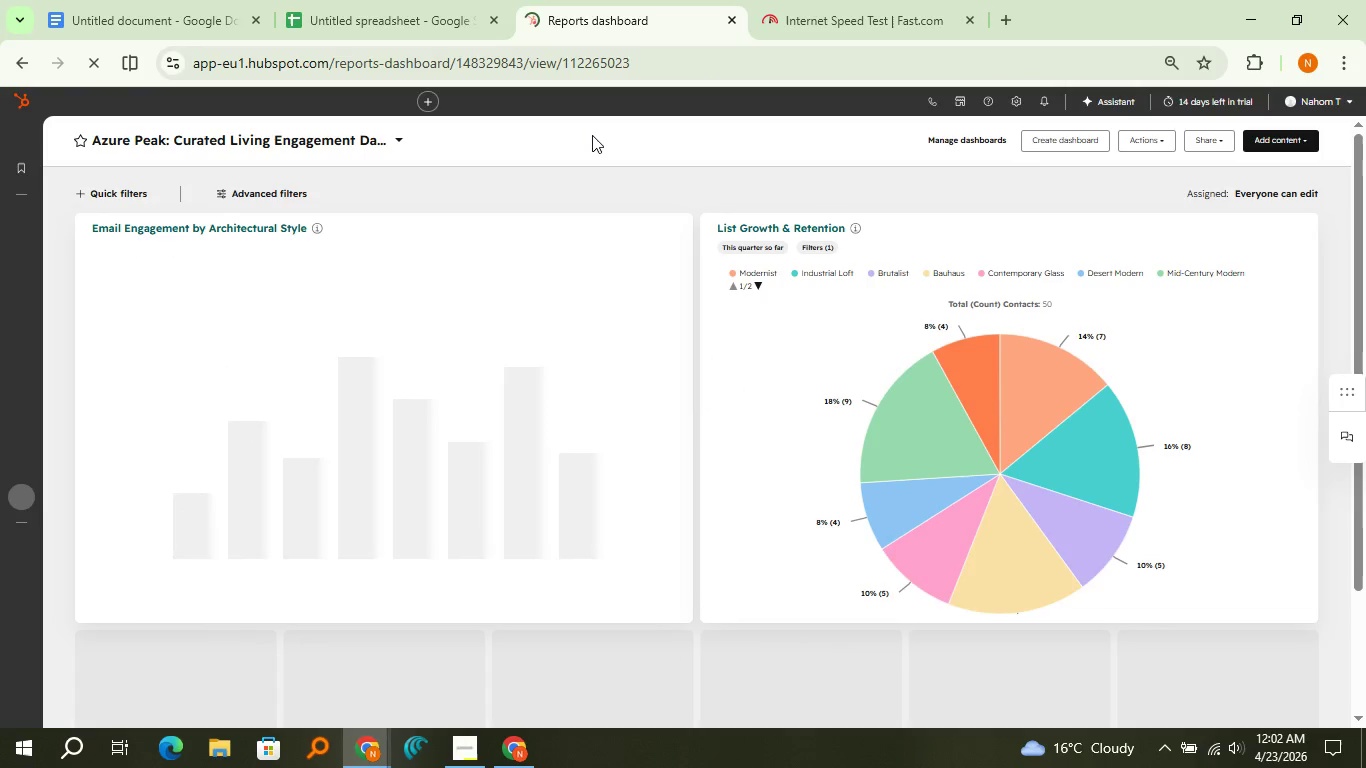 
left_click([1246, 135])
 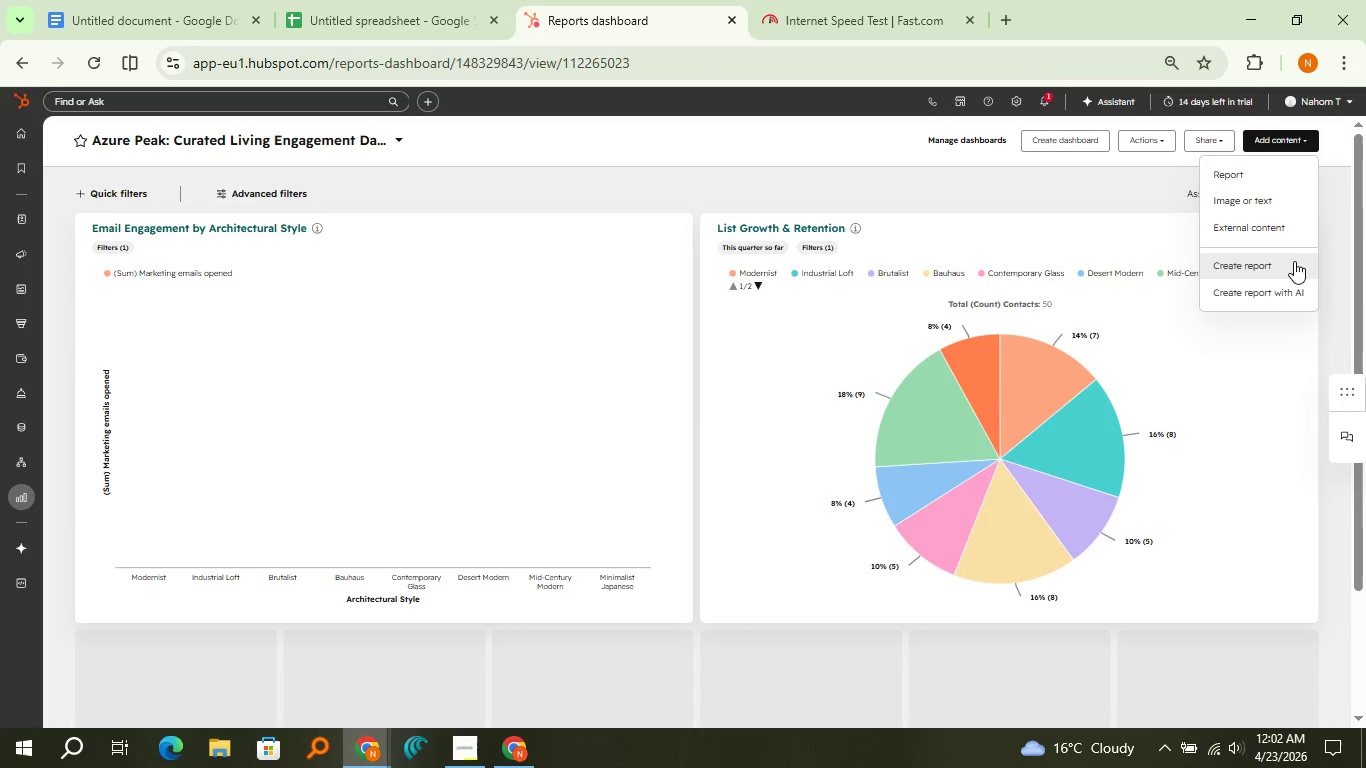 
left_click([1294, 261])
 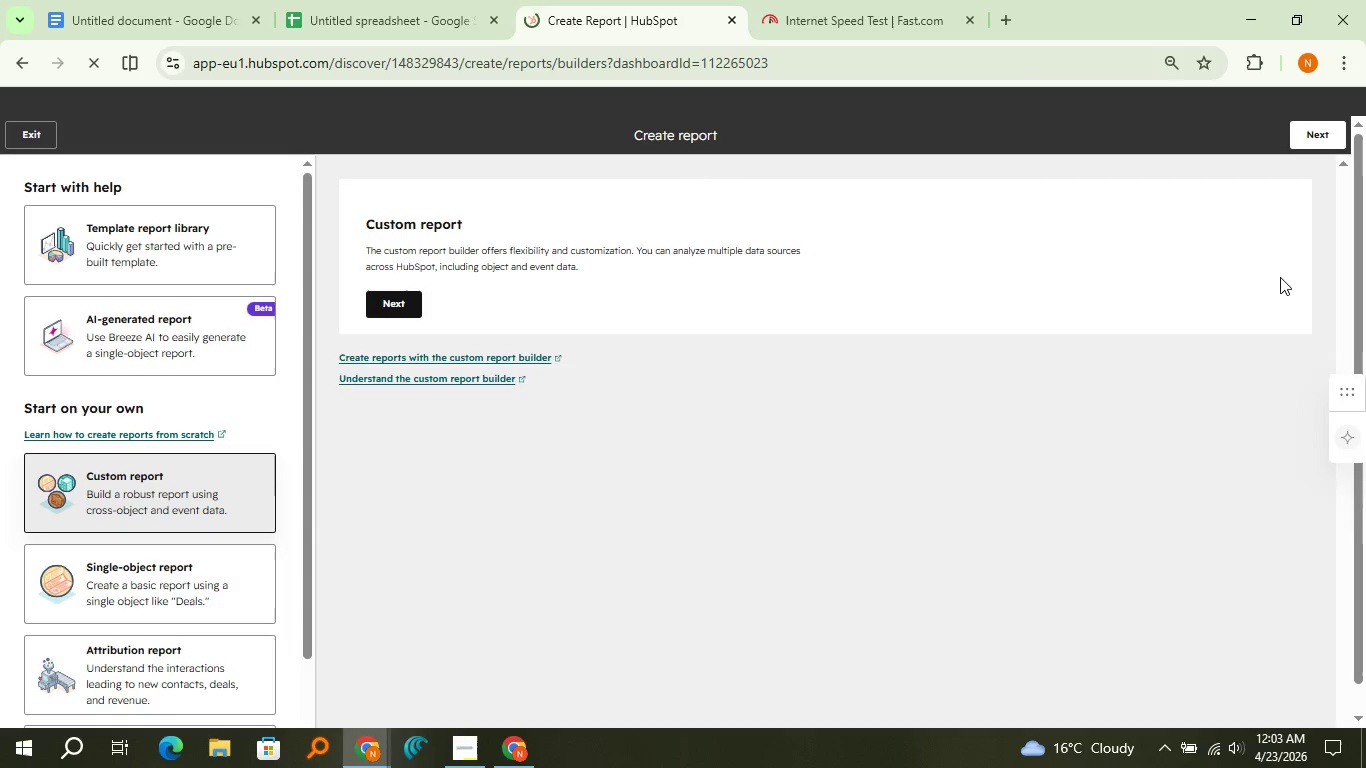 
wait(6.03)
 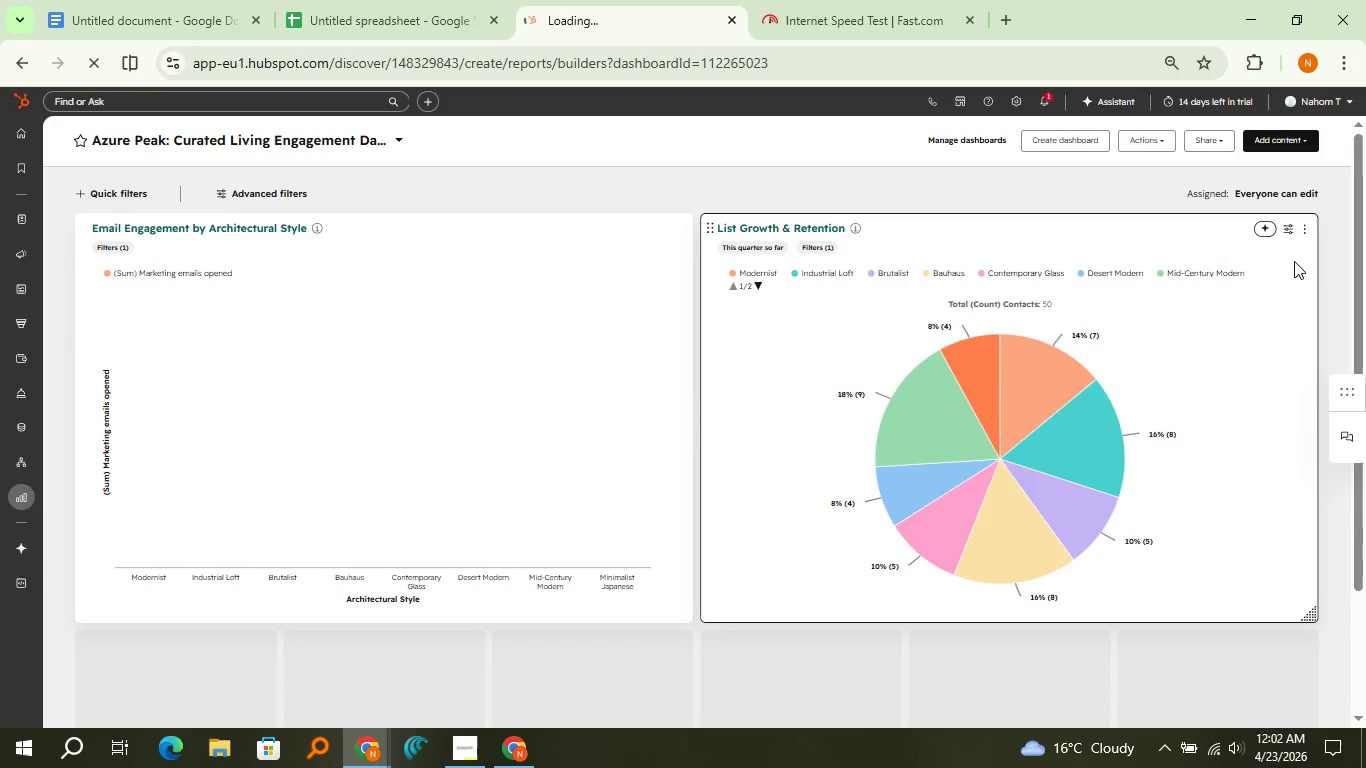 
left_click([229, 437])
 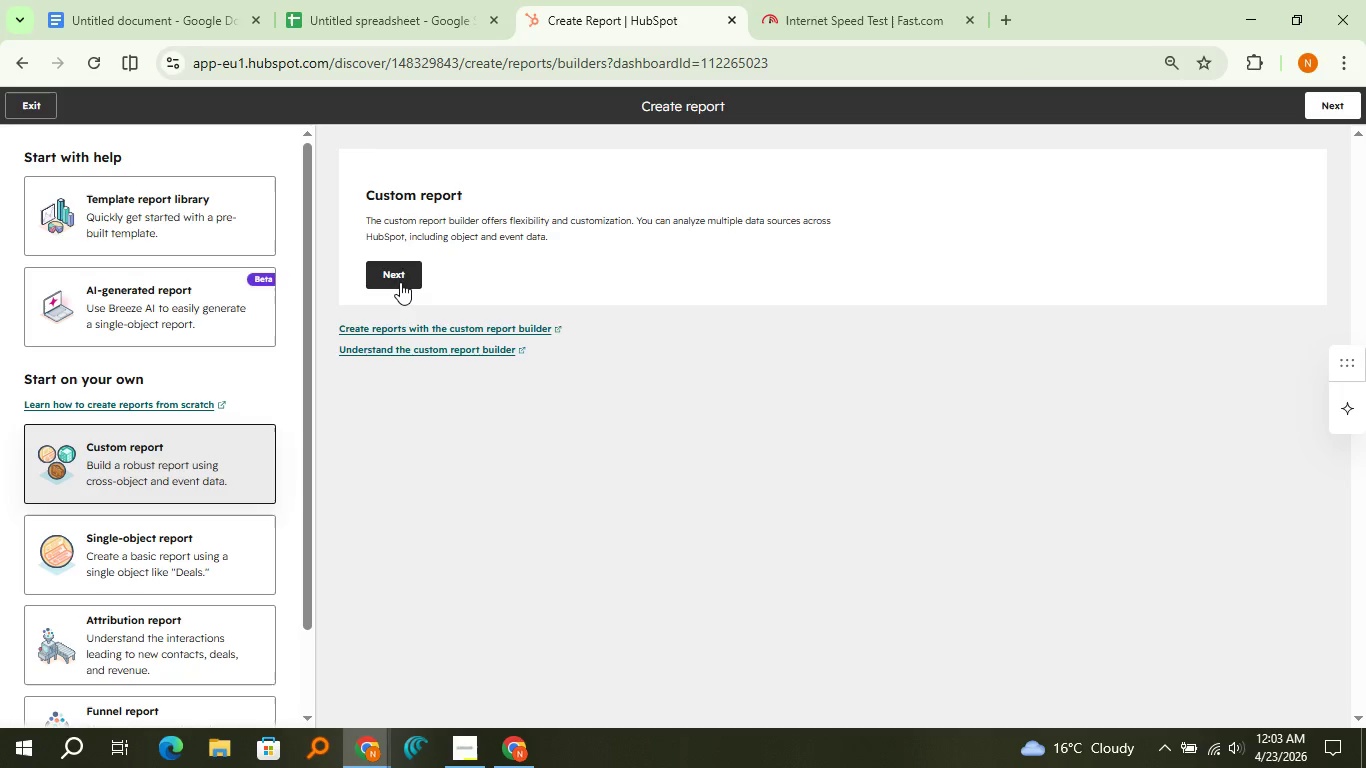 
left_click([400, 282])
 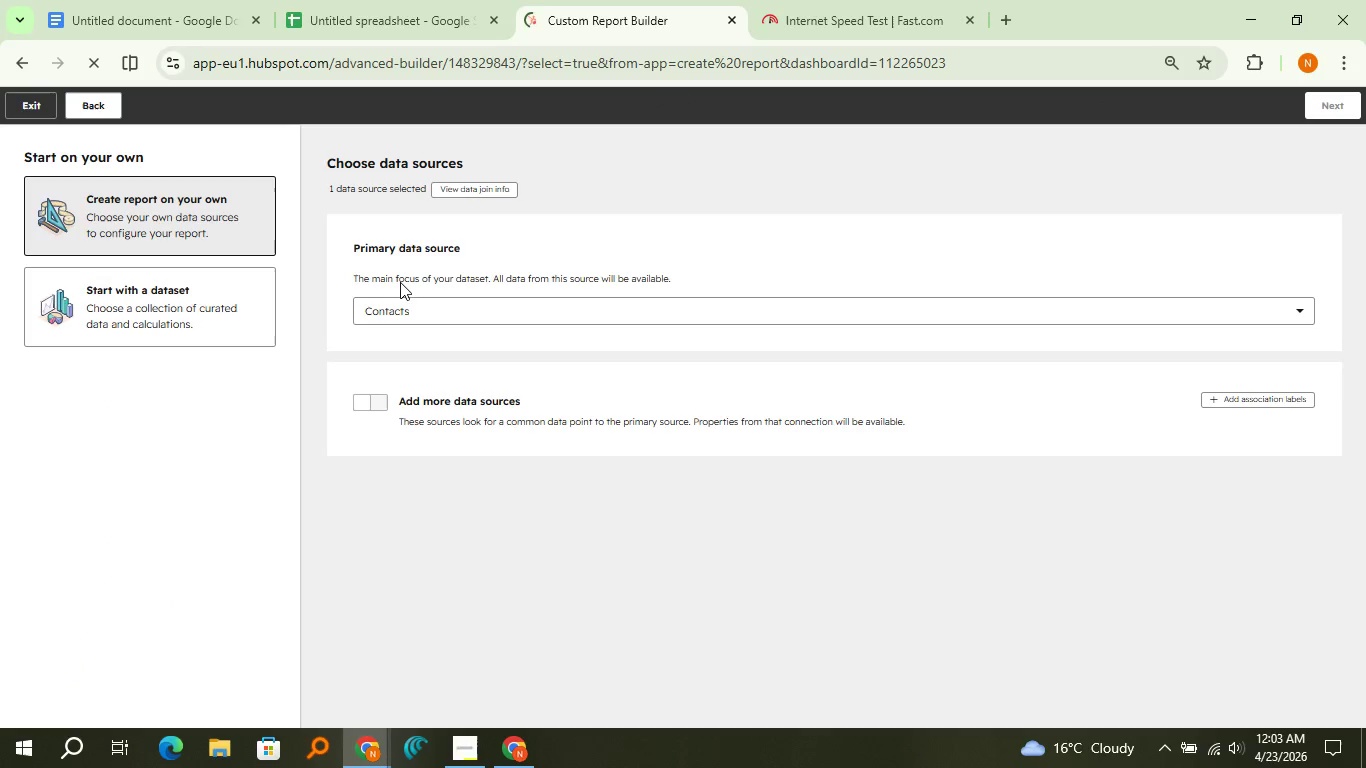 
wait(7.39)
 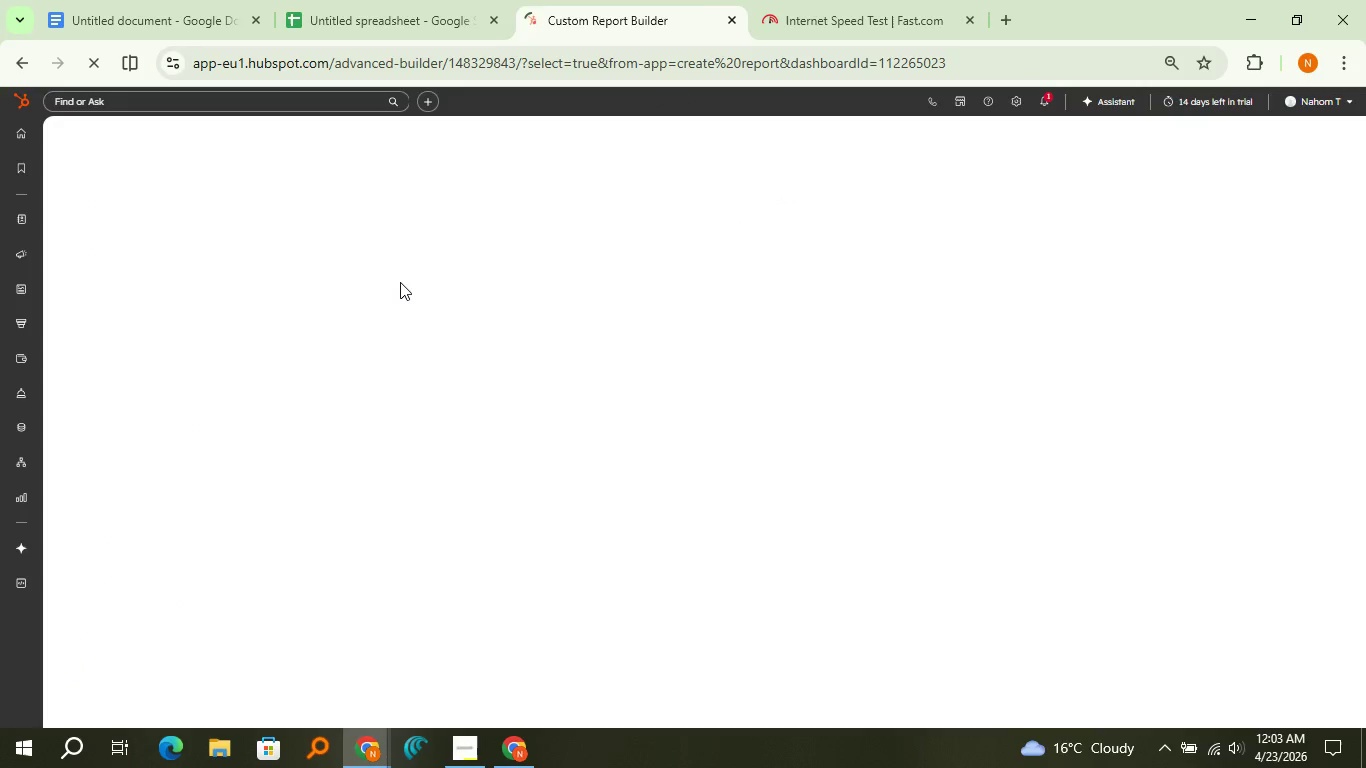 
left_click([426, 314])
 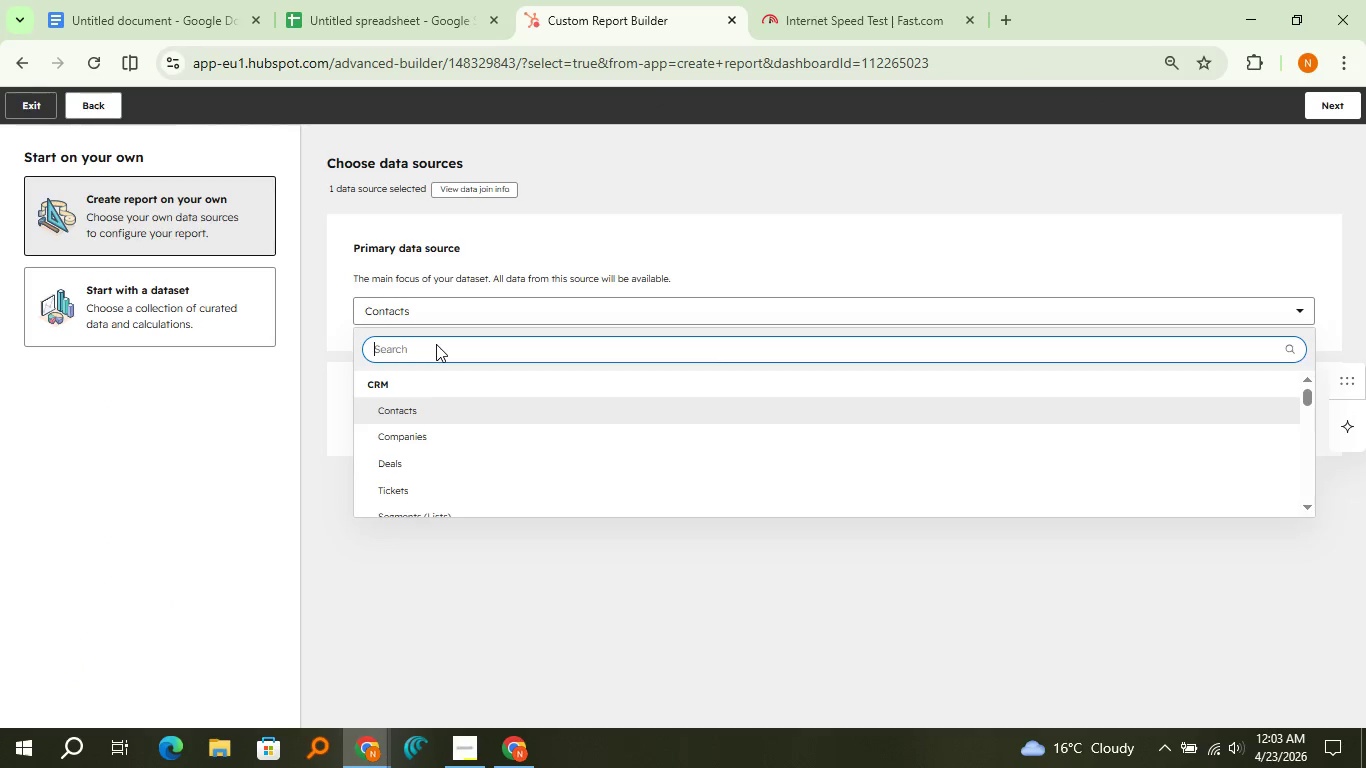 
type(mar)
 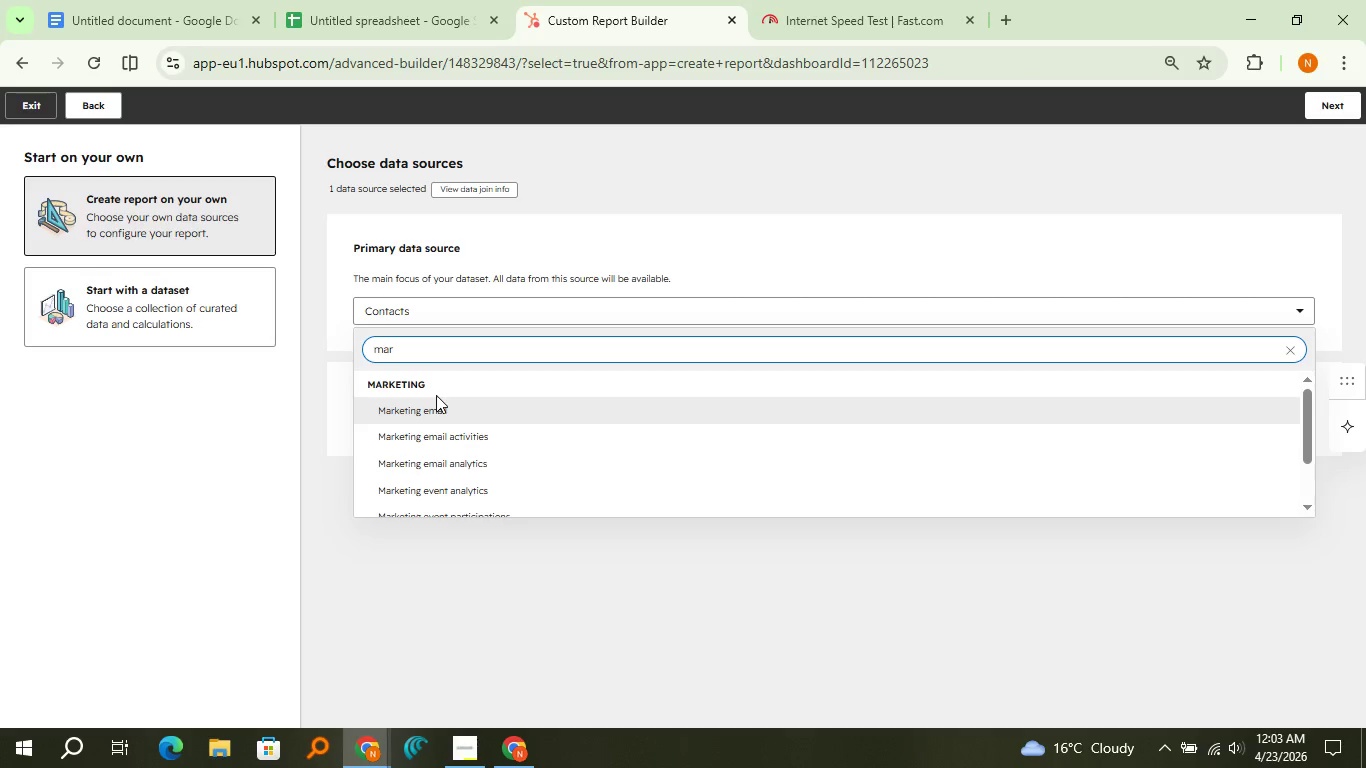 
left_click([436, 397])
 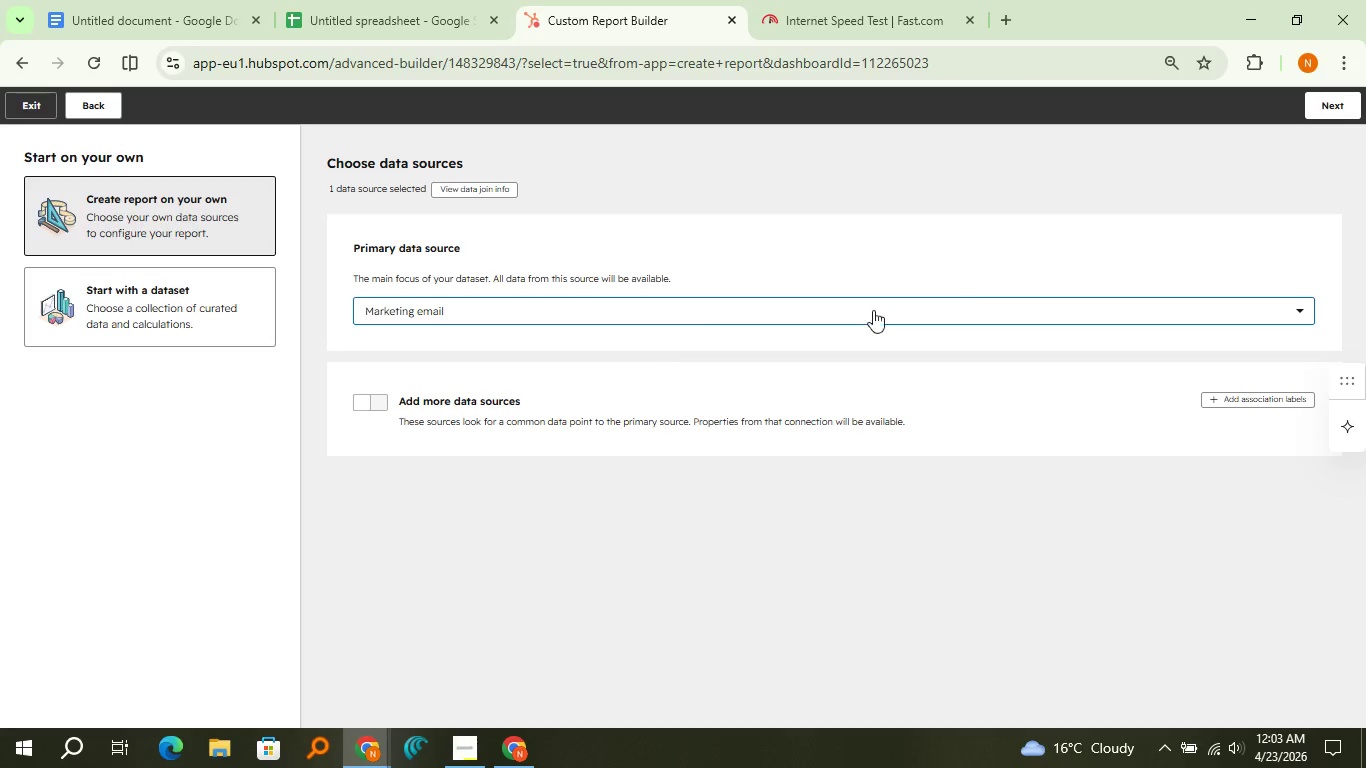 
left_click([1332, 106])
 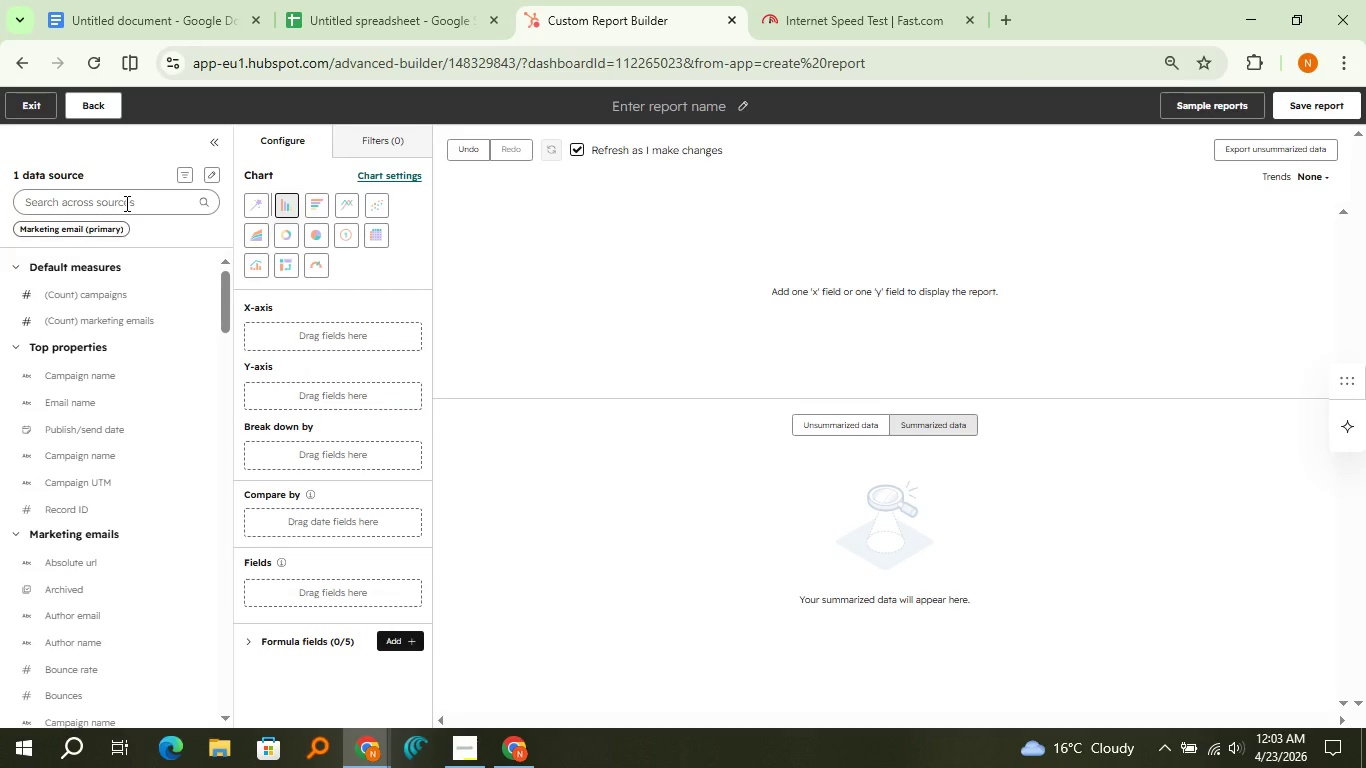 
wait(5.75)
 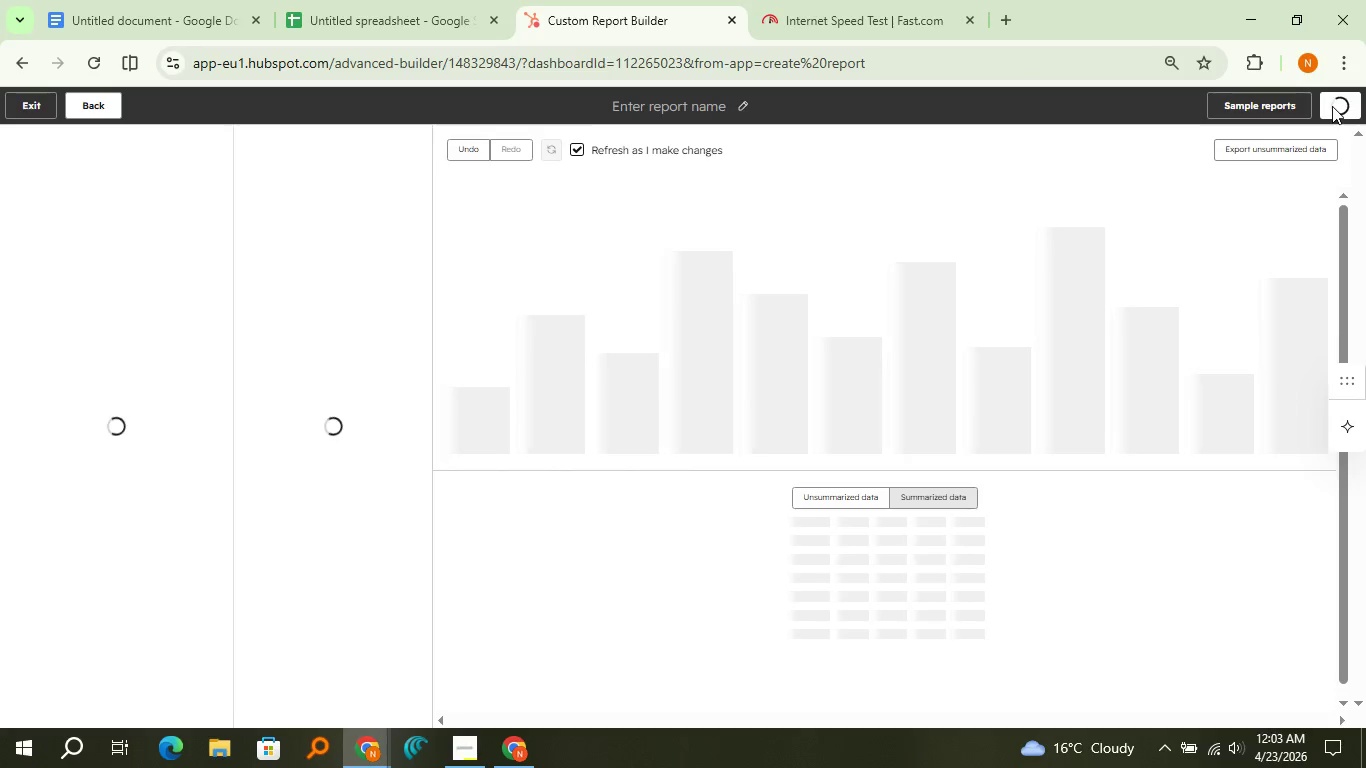 
left_click([125, 203])
 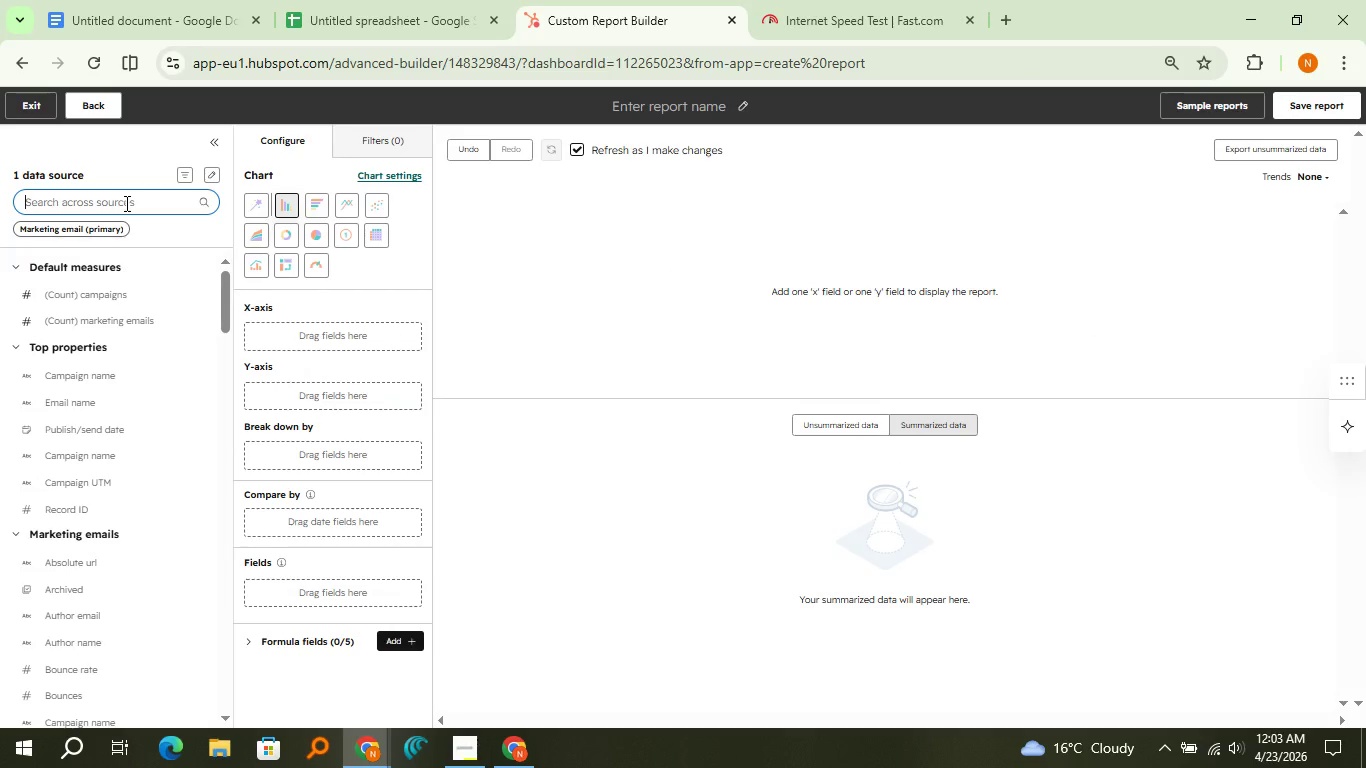 
type(ma)
 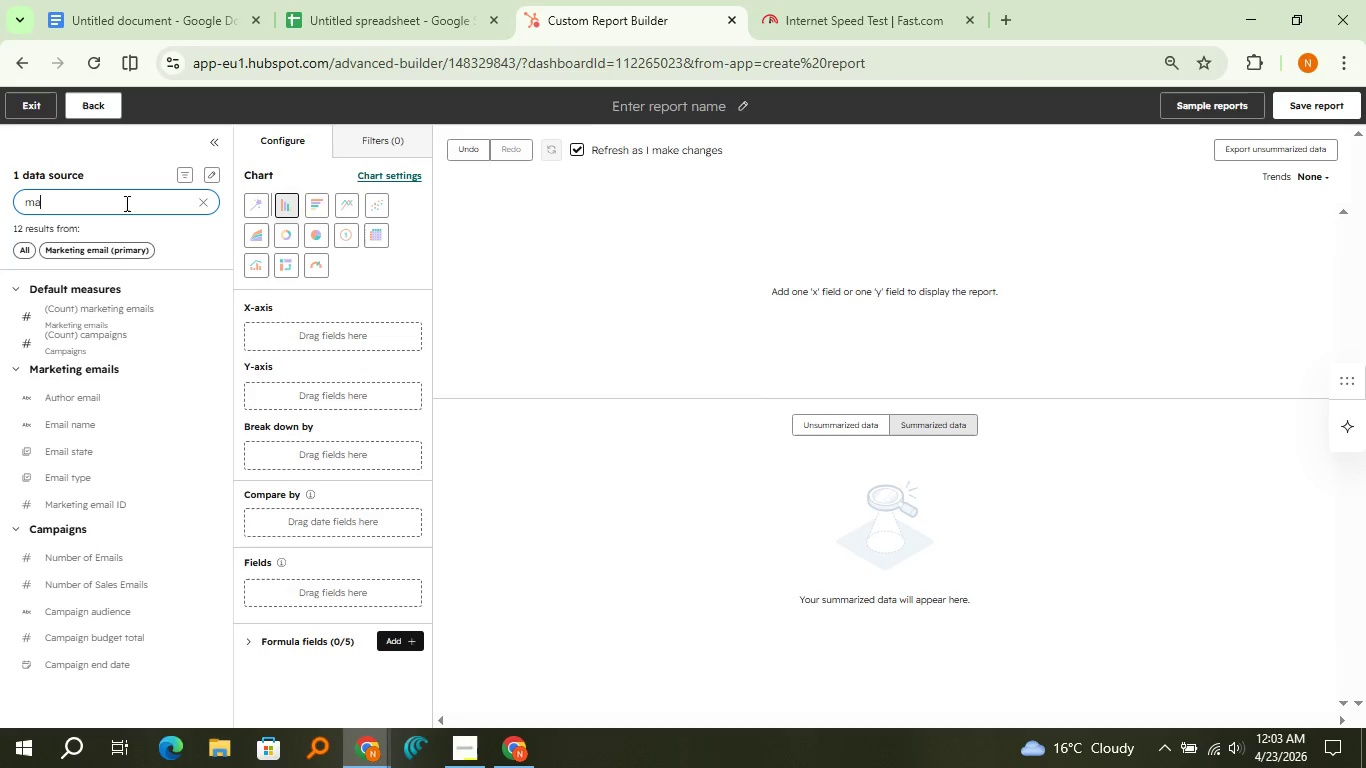 
wait(5.5)
 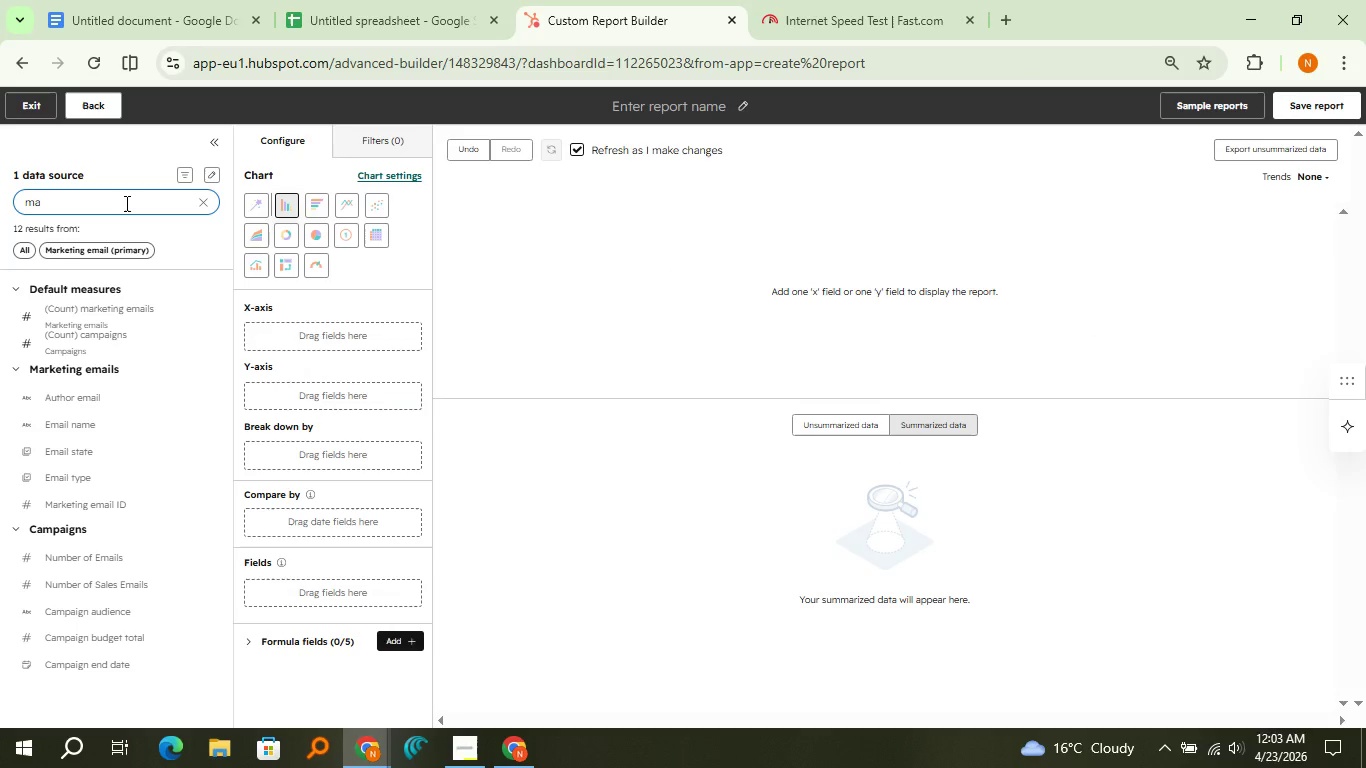 
left_click_drag(start_coordinate=[92, 421], to_coordinate=[269, 328])
 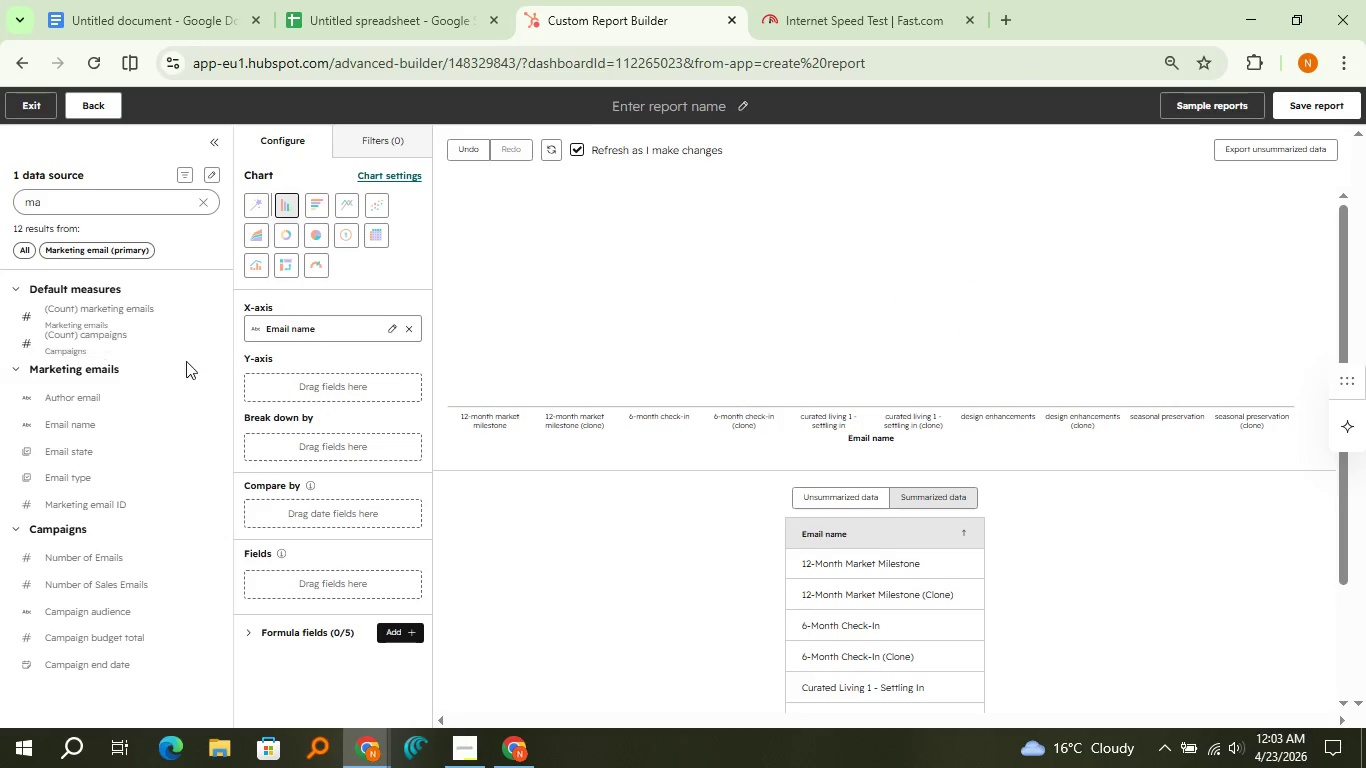 
wait(5.23)
 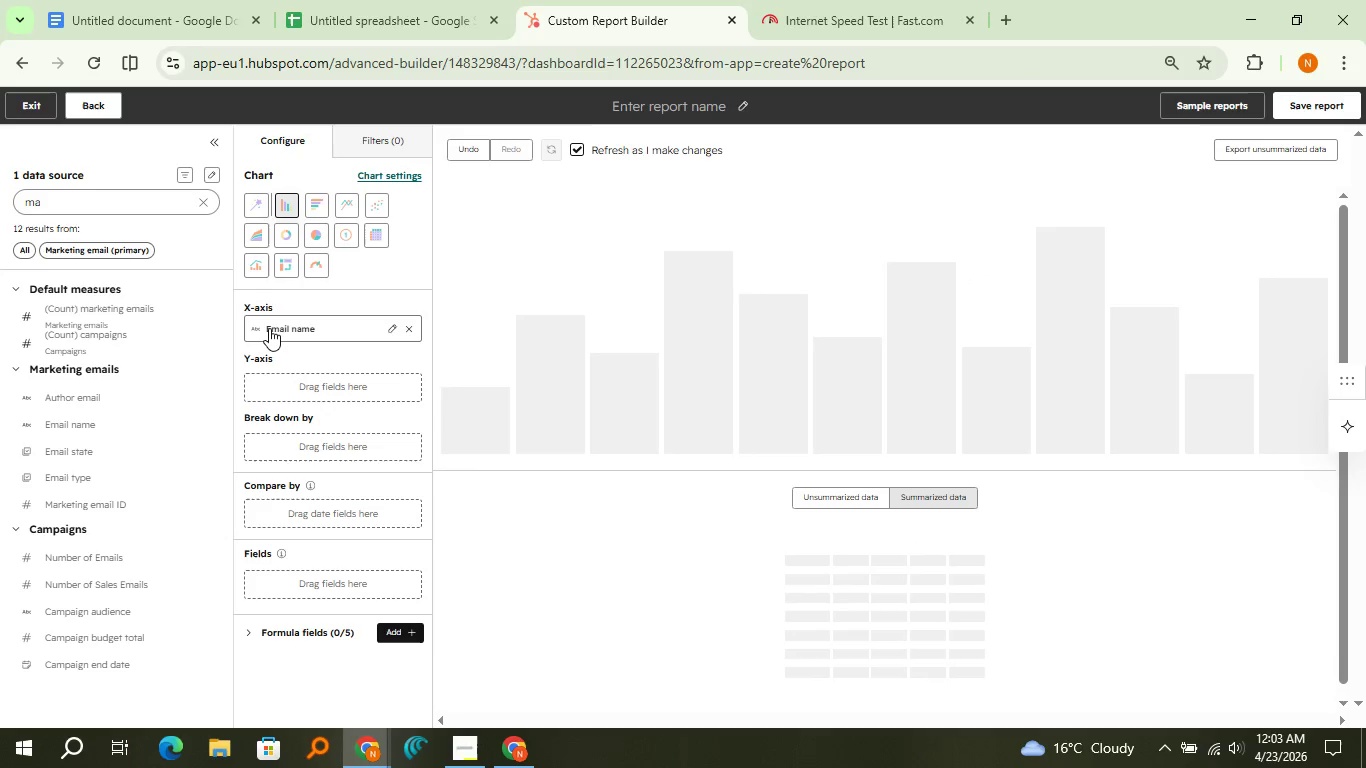 
left_click([212, 206])
 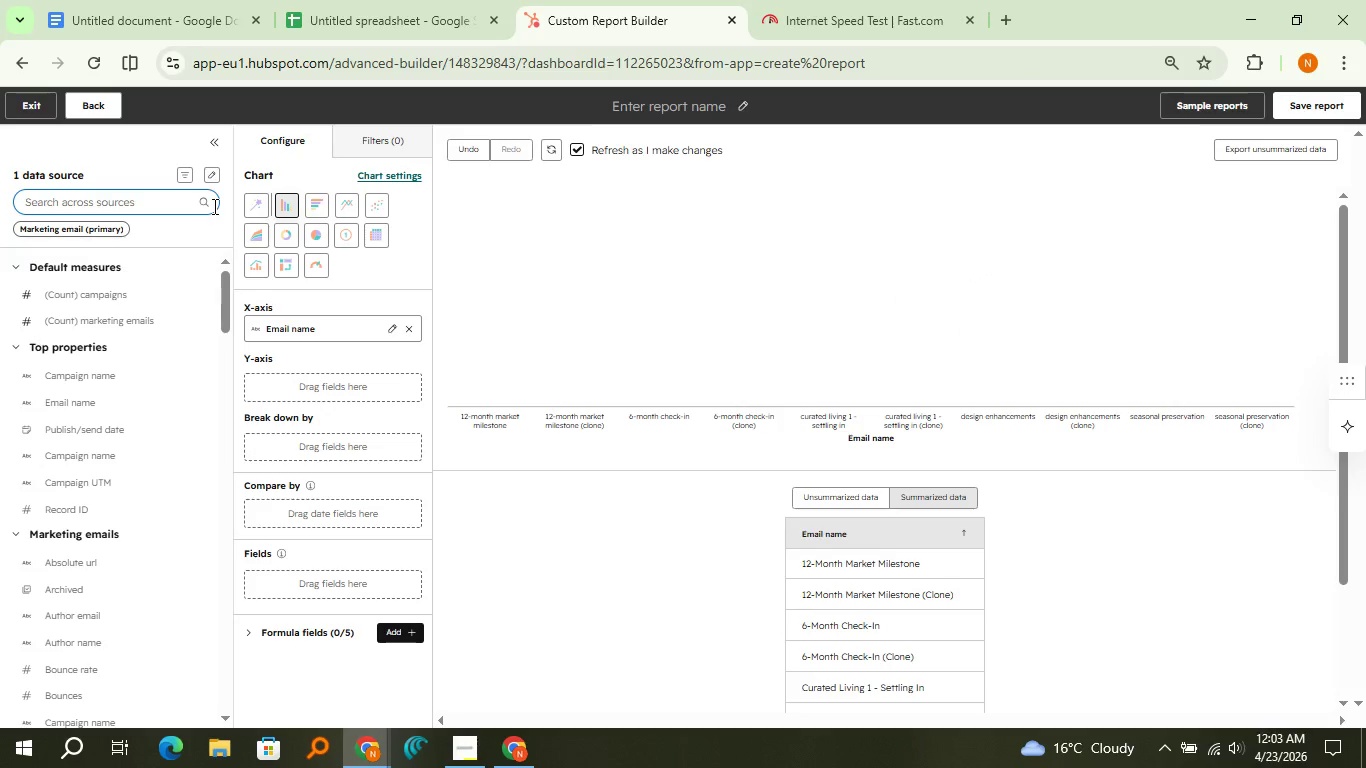 
type(open ra)
 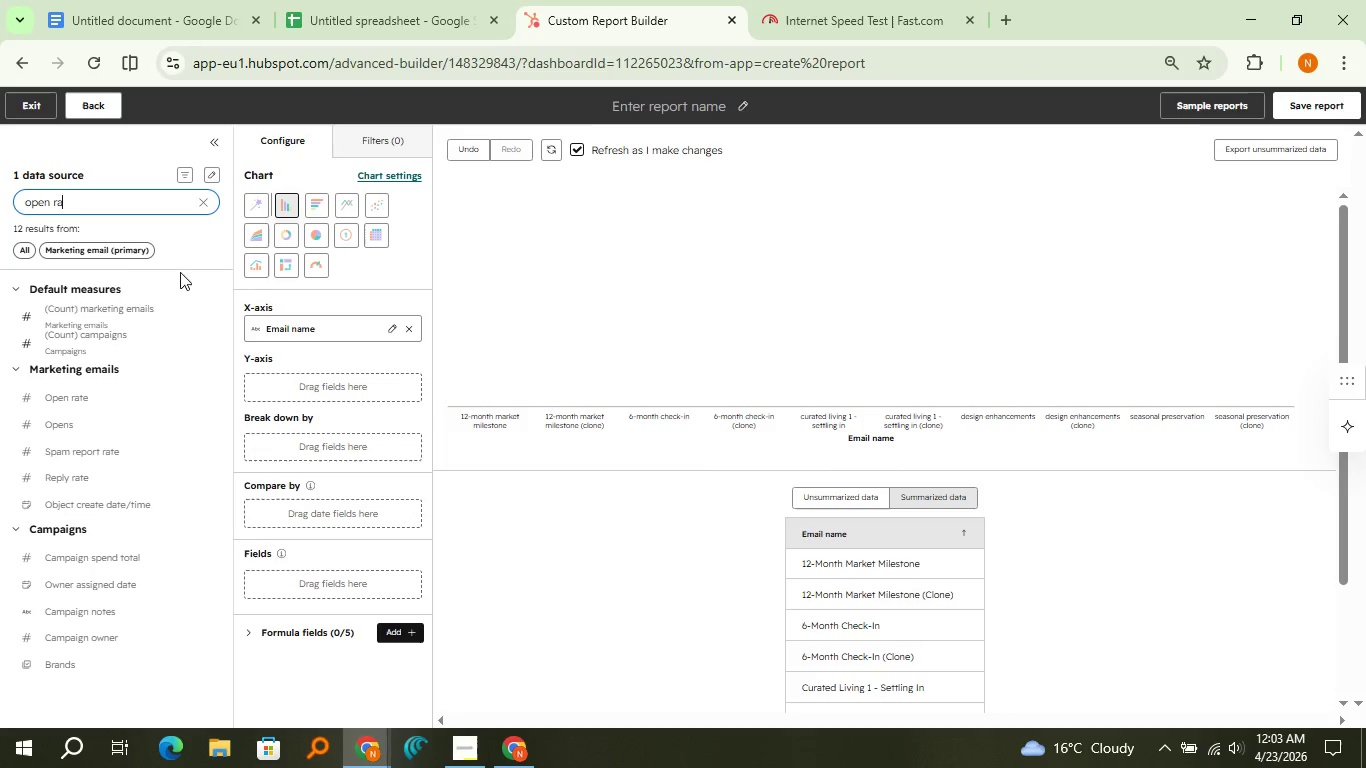 
left_click_drag(start_coordinate=[104, 402], to_coordinate=[261, 391])
 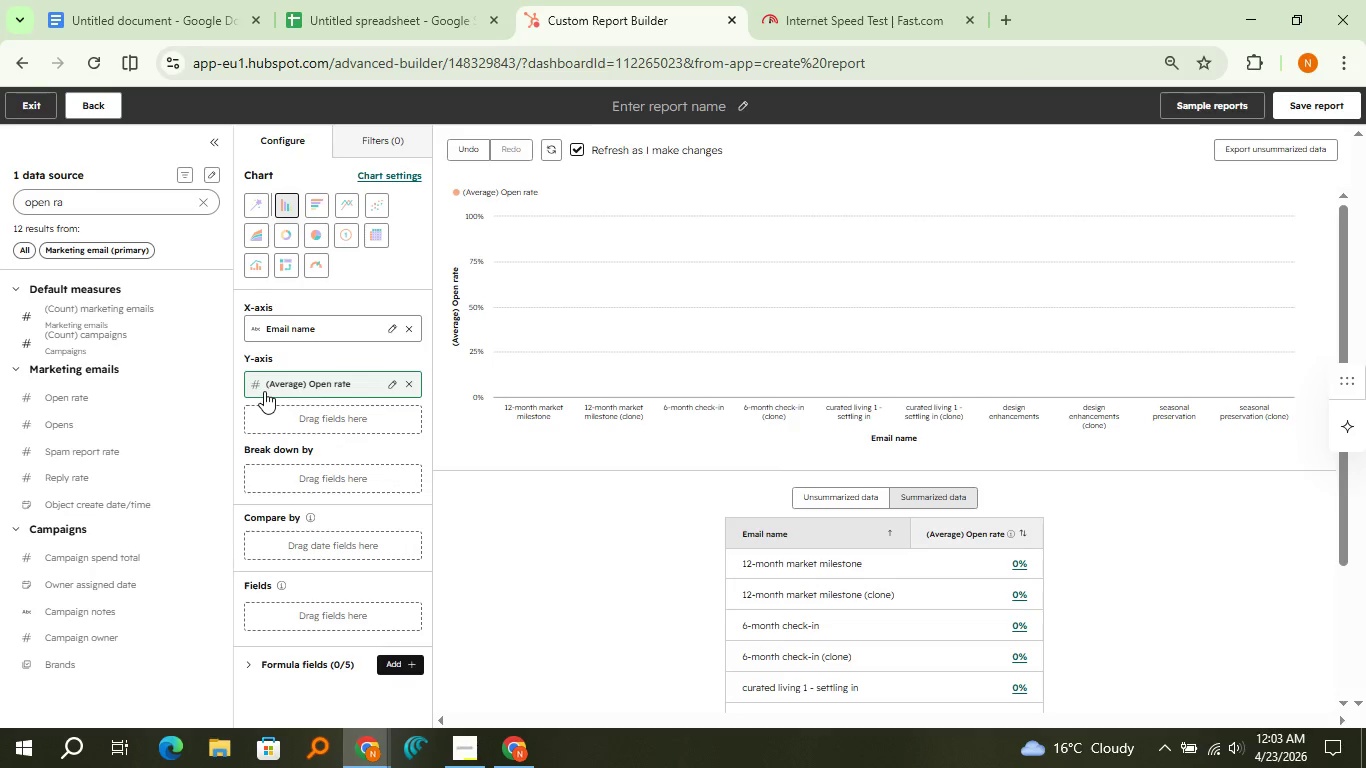 
wait(13.05)
 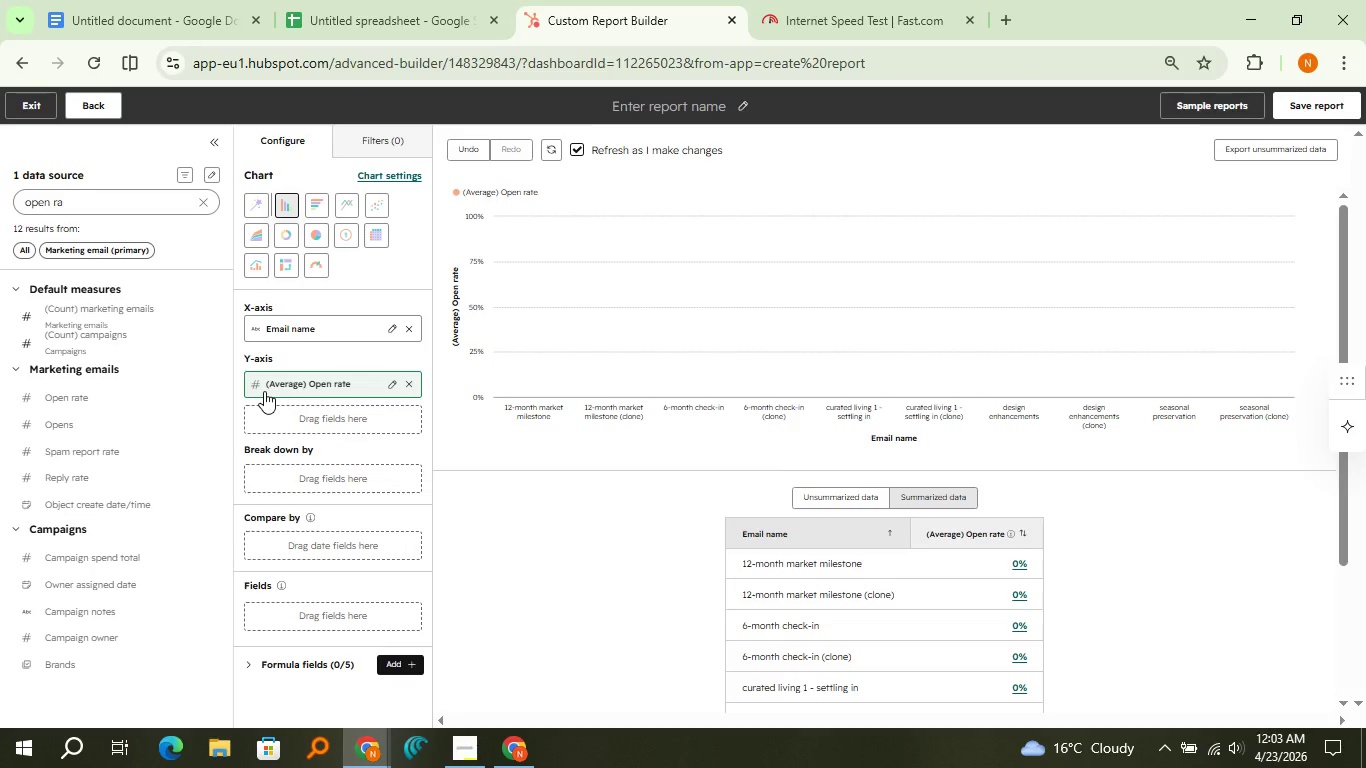 
scroll: coordinate [1108, 549], scroll_direction: down, amount: 3.0
 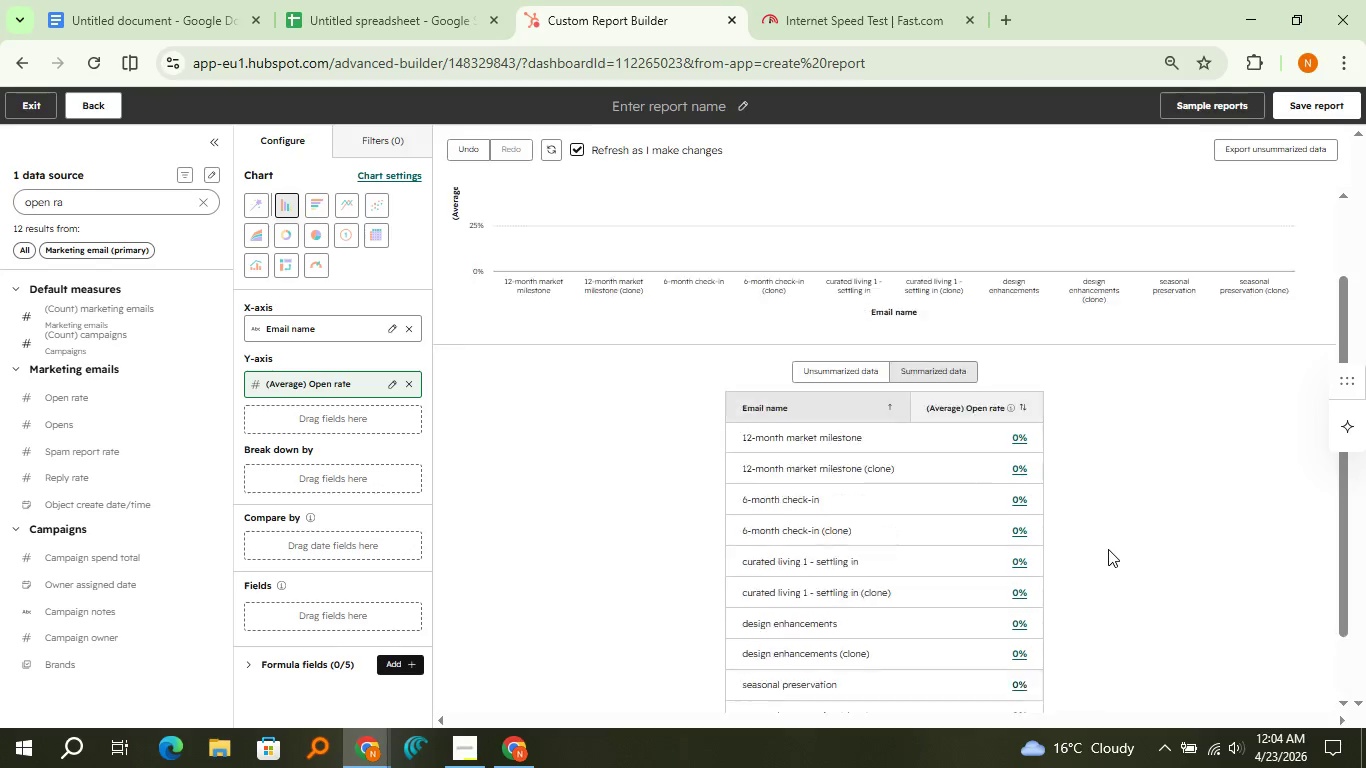 
scroll: coordinate [1108, 549], scroll_direction: up, amount: 4.0
 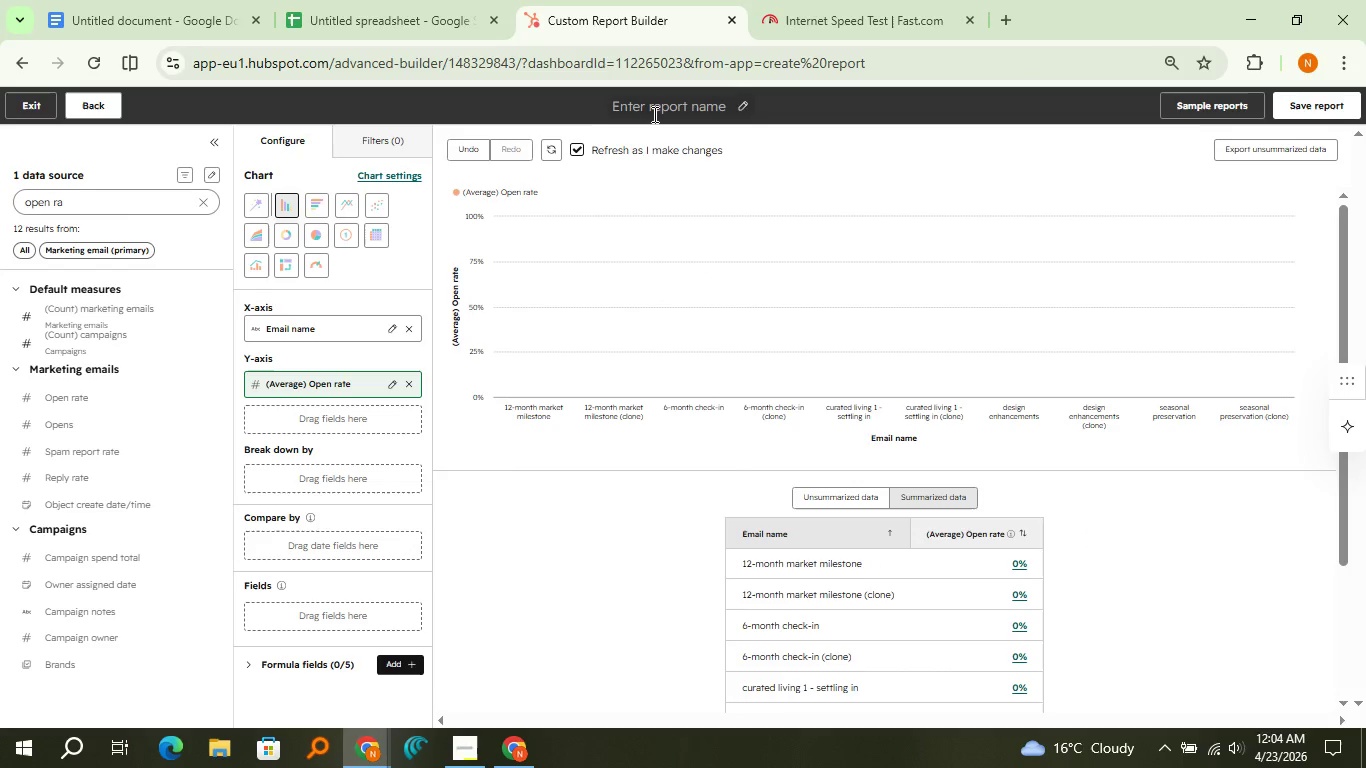 
left_click([653, 114])
 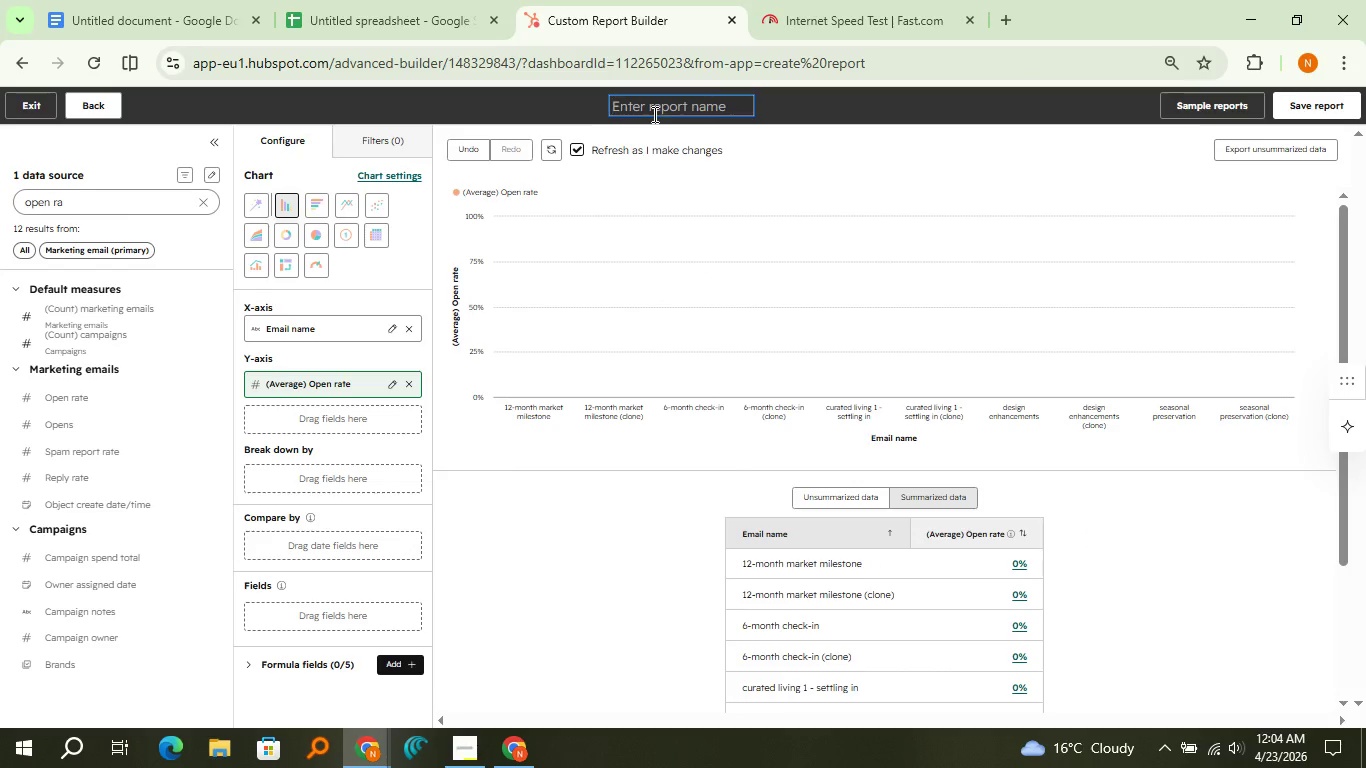 
hold_key(key=ShiftLeft, duration=1.52)
 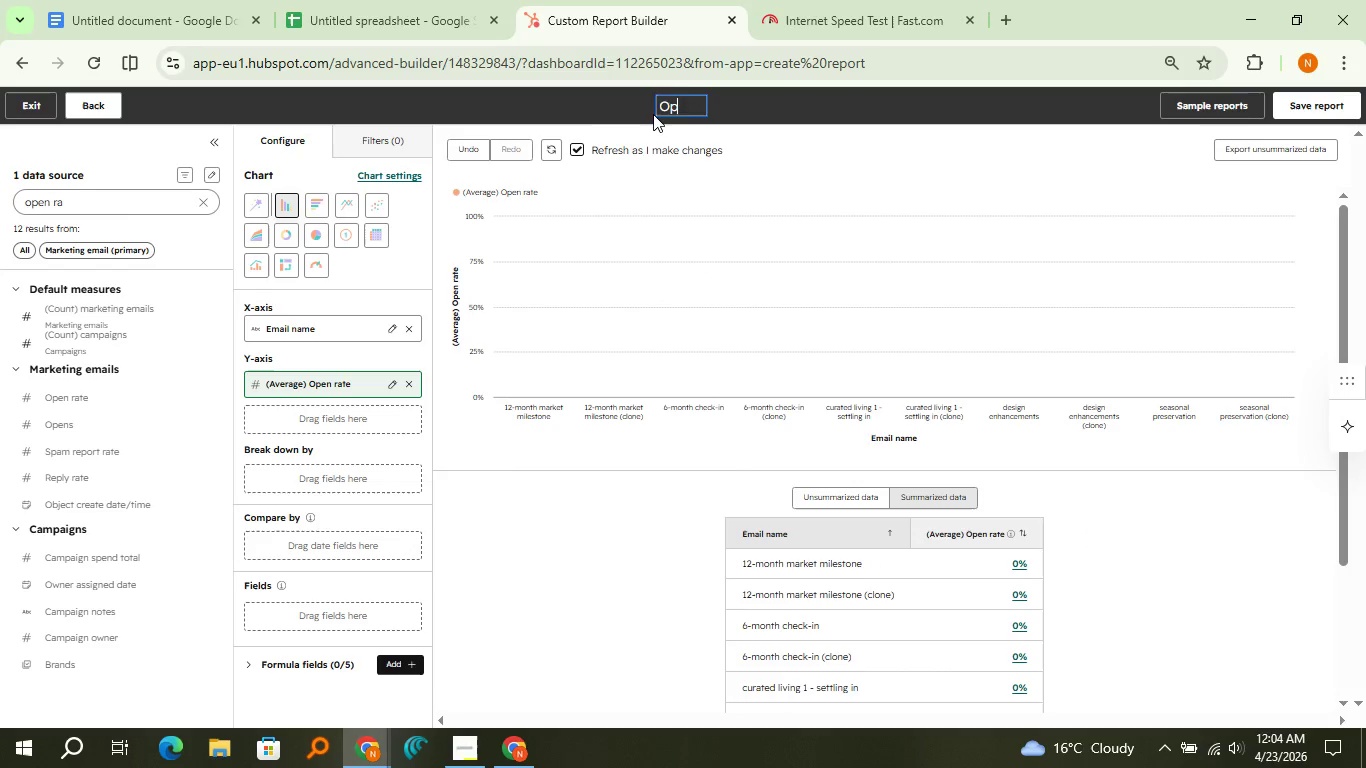 
type(Open T)
key(Backspace)
type(Rates)
 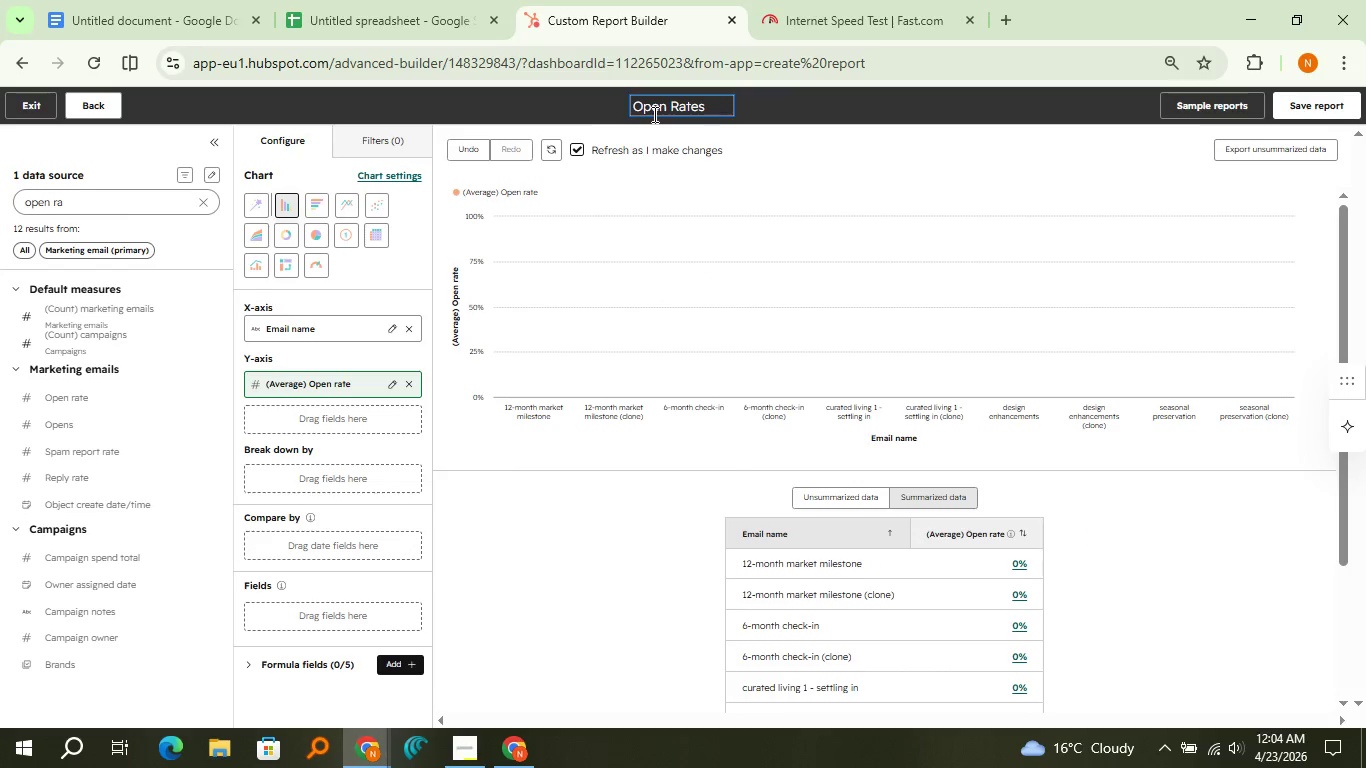 
left_click([1310, 103])
 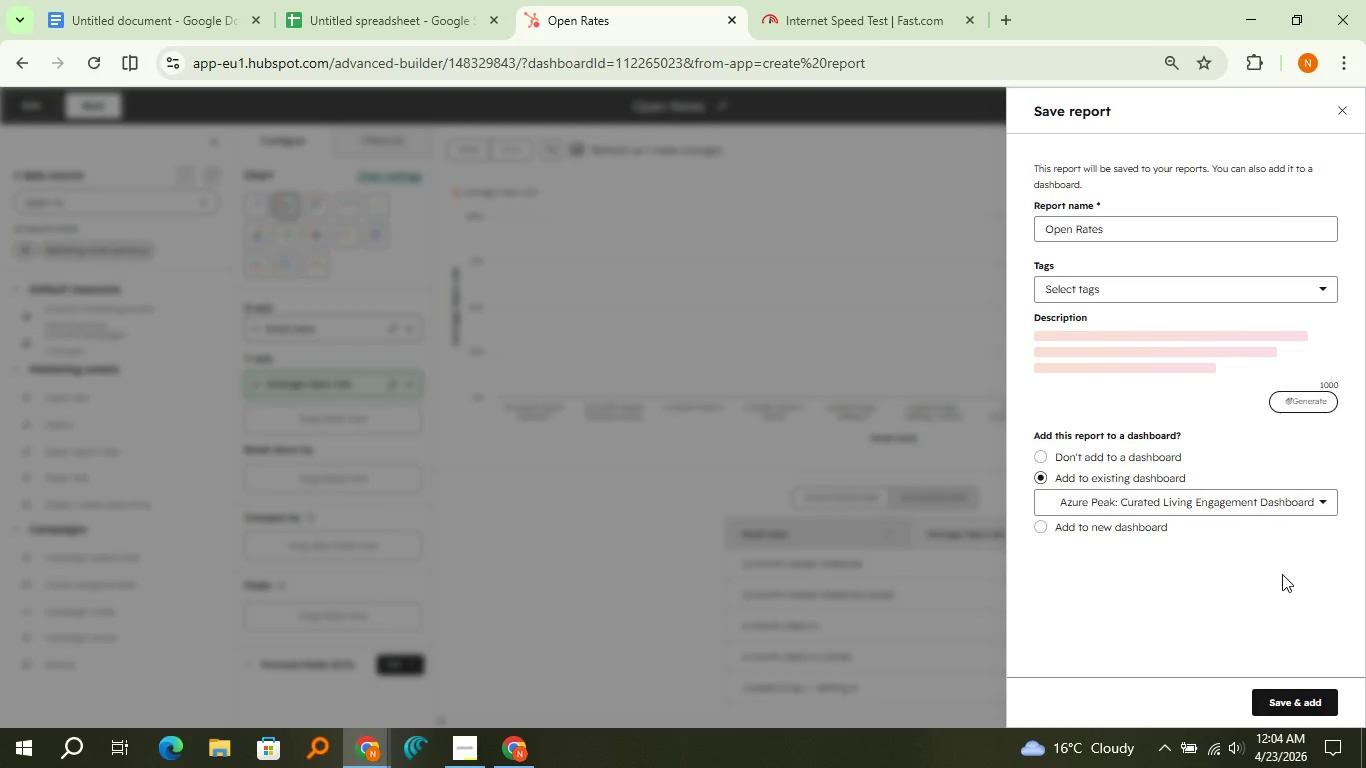 
left_click([1314, 703])
 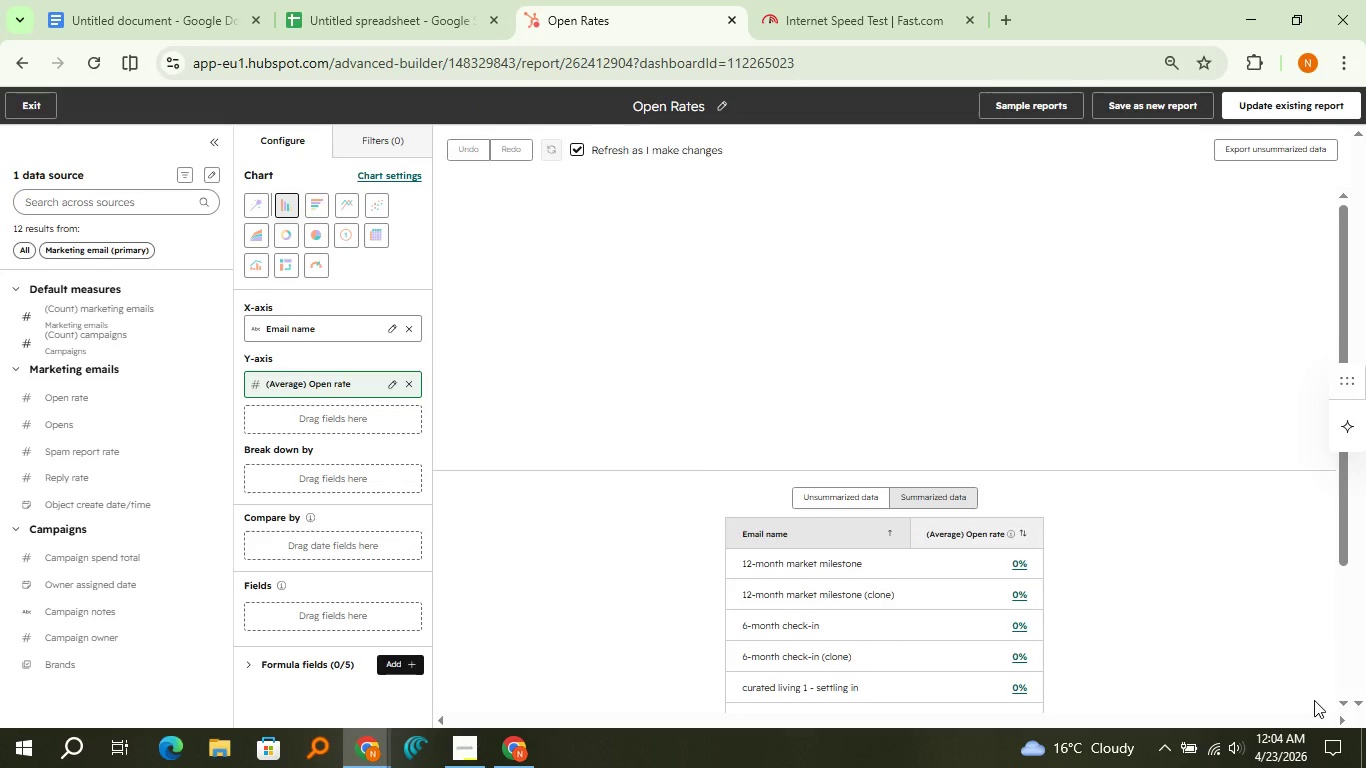 
wait(18.62)
 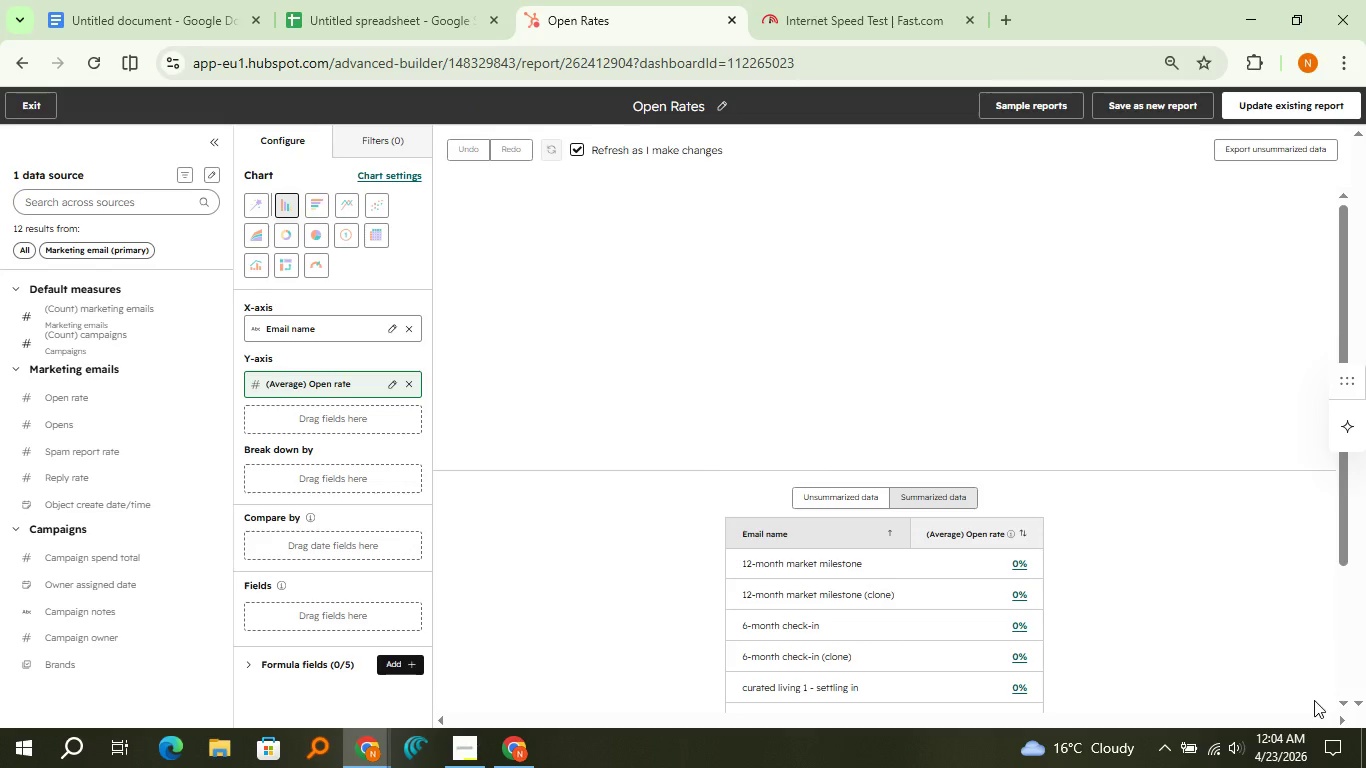 
left_click([26, 103])
 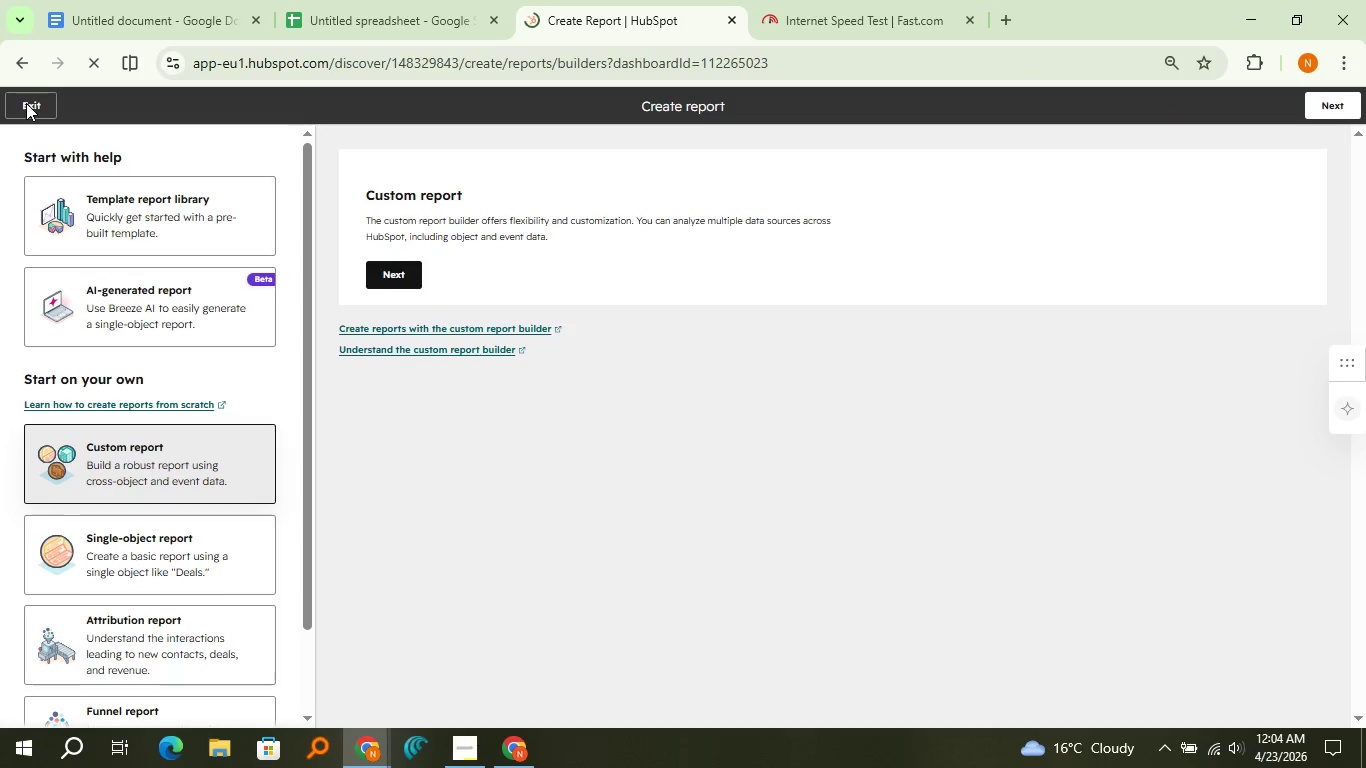 
wait(5.84)
 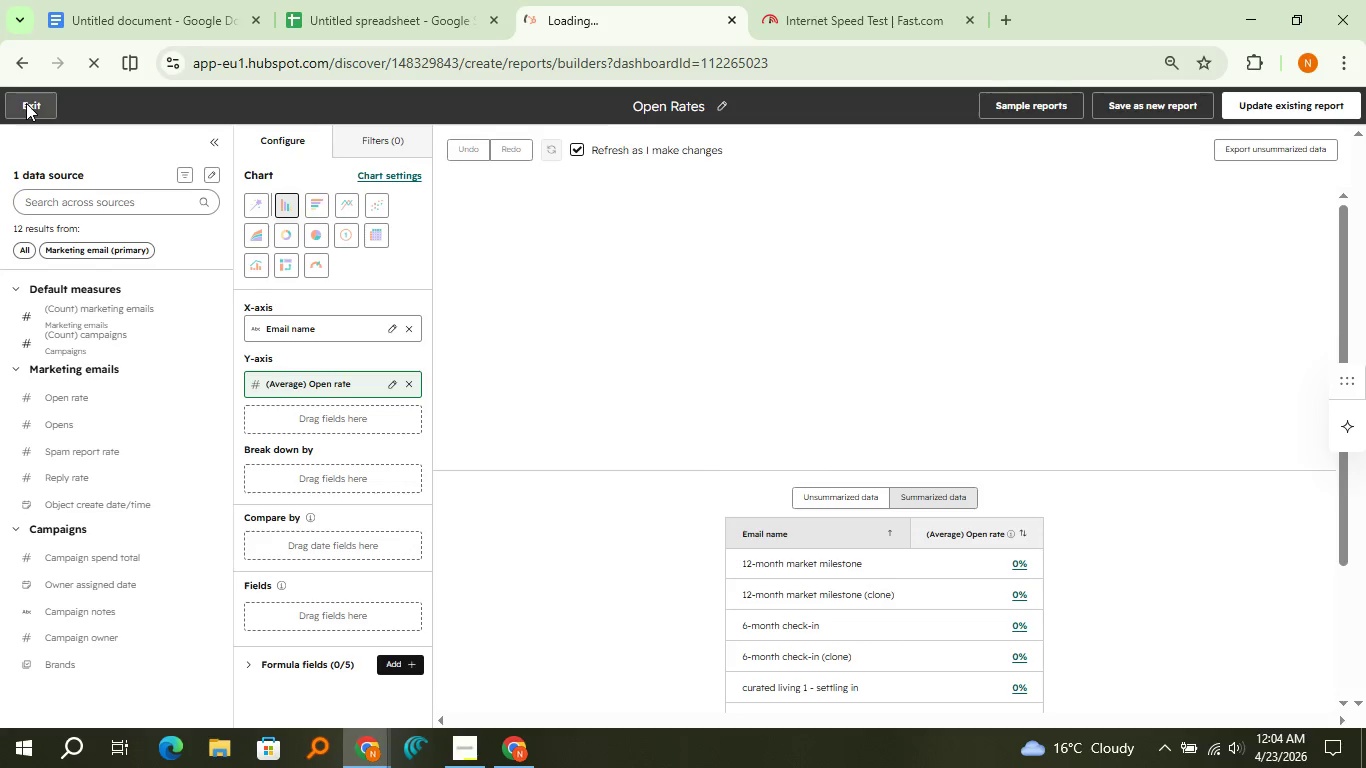 
left_click([26, 103])
 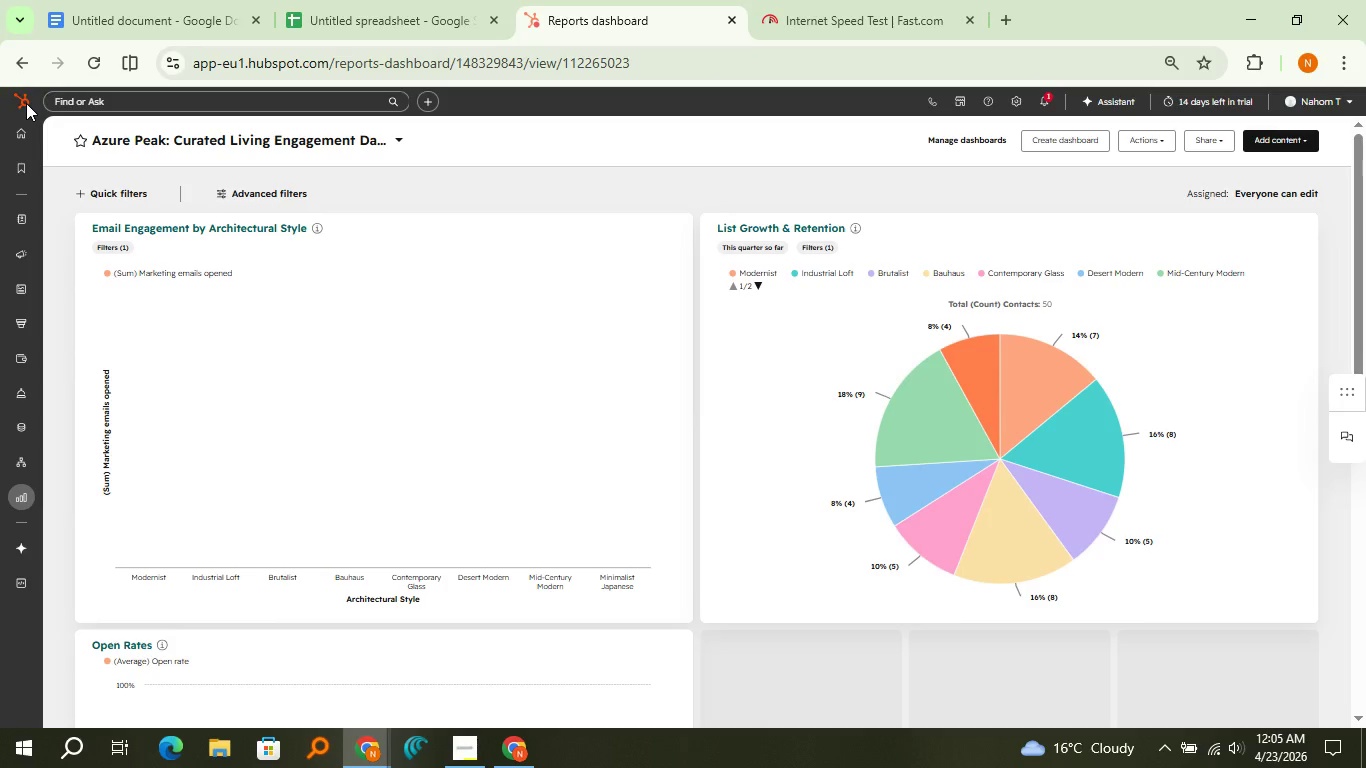 
wait(22.78)
 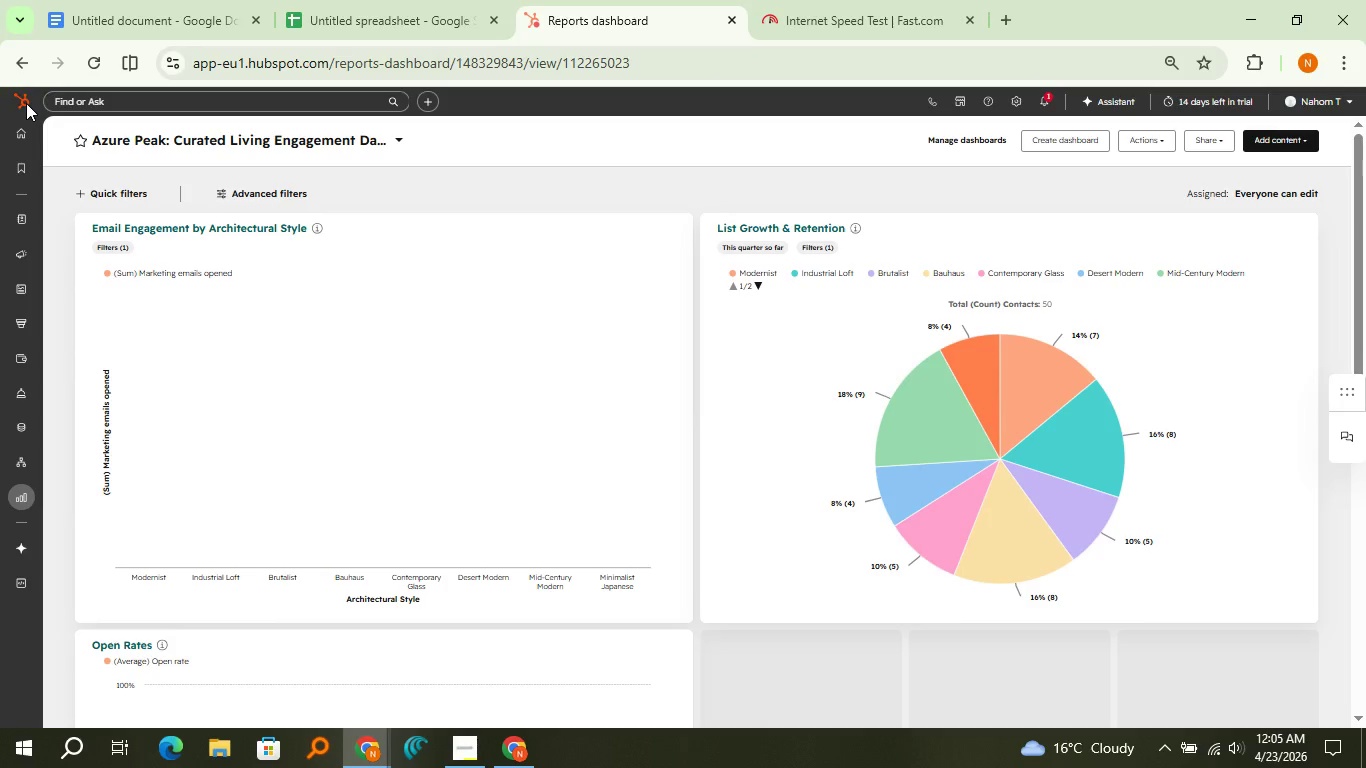 
scroll: coordinate [337, 328], scroll_direction: down, amount: 5.0
 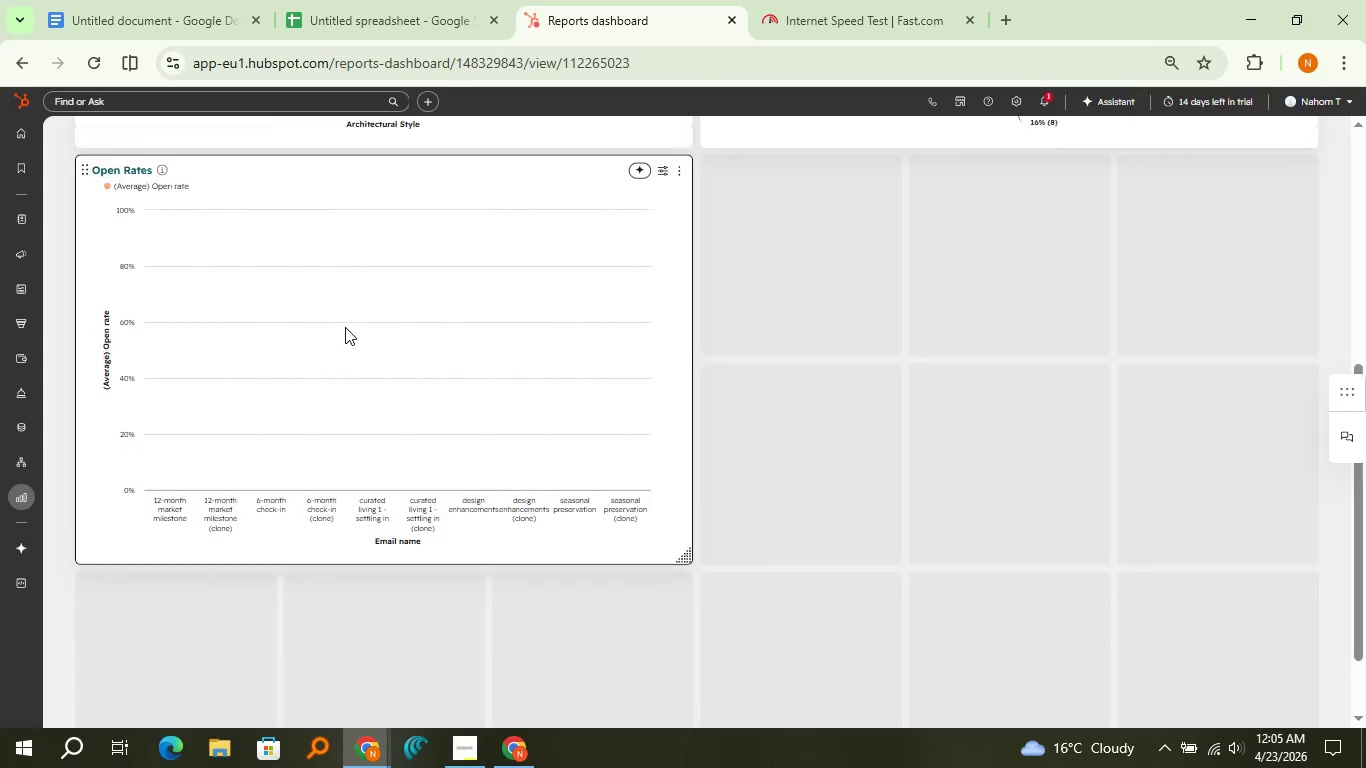 
scroll: coordinate [345, 327], scroll_direction: up, amount: 2.0
 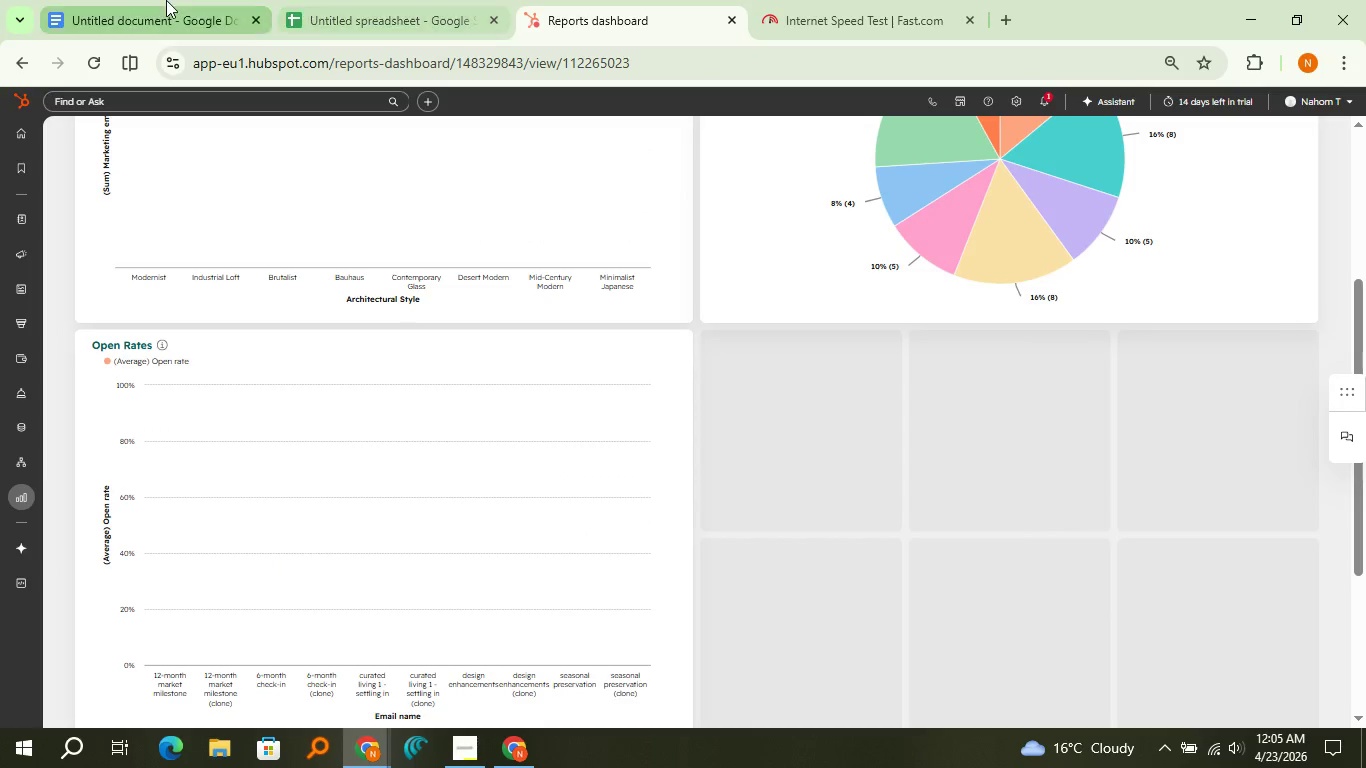 
left_click([166, 0])
 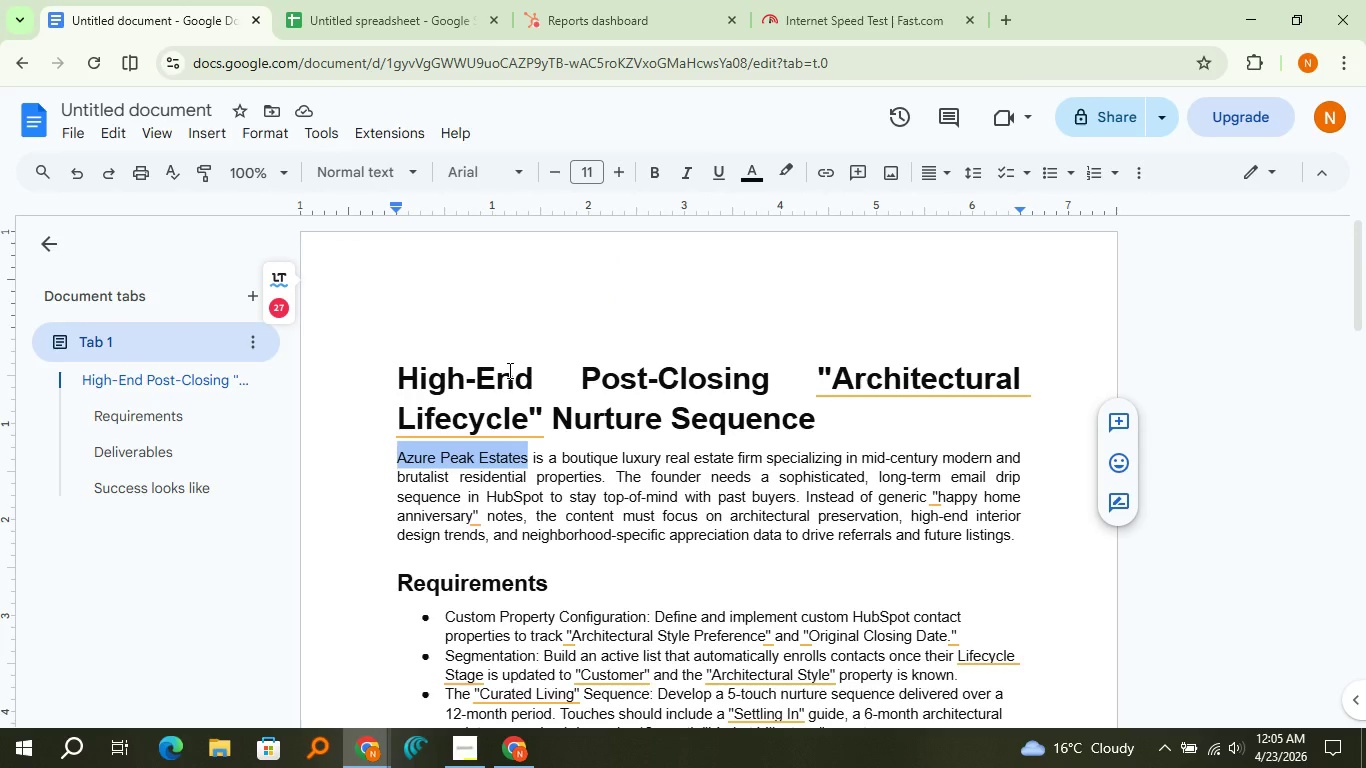 
scroll: coordinate [508, 370], scroll_direction: none, amount: 0.0
 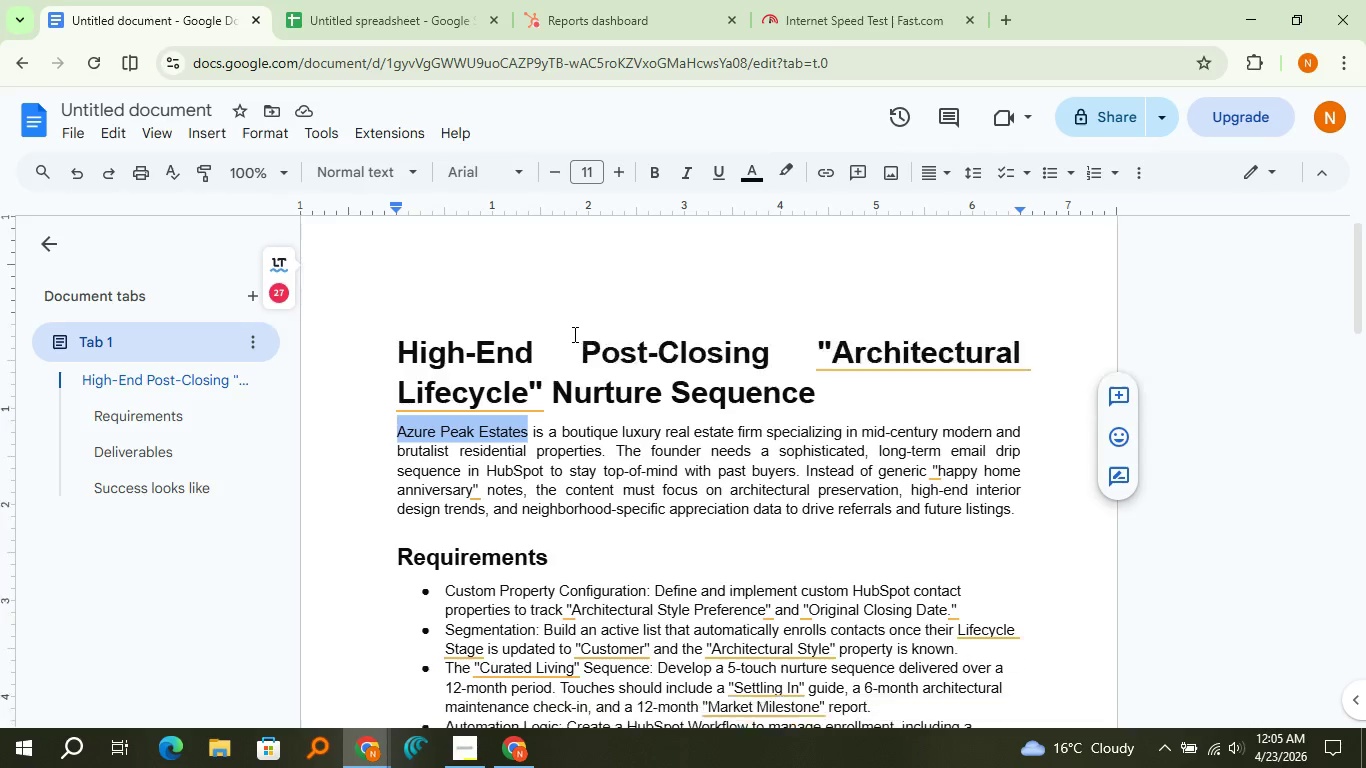 
scroll: coordinate [573, 334], scroll_direction: down, amount: 1.0
 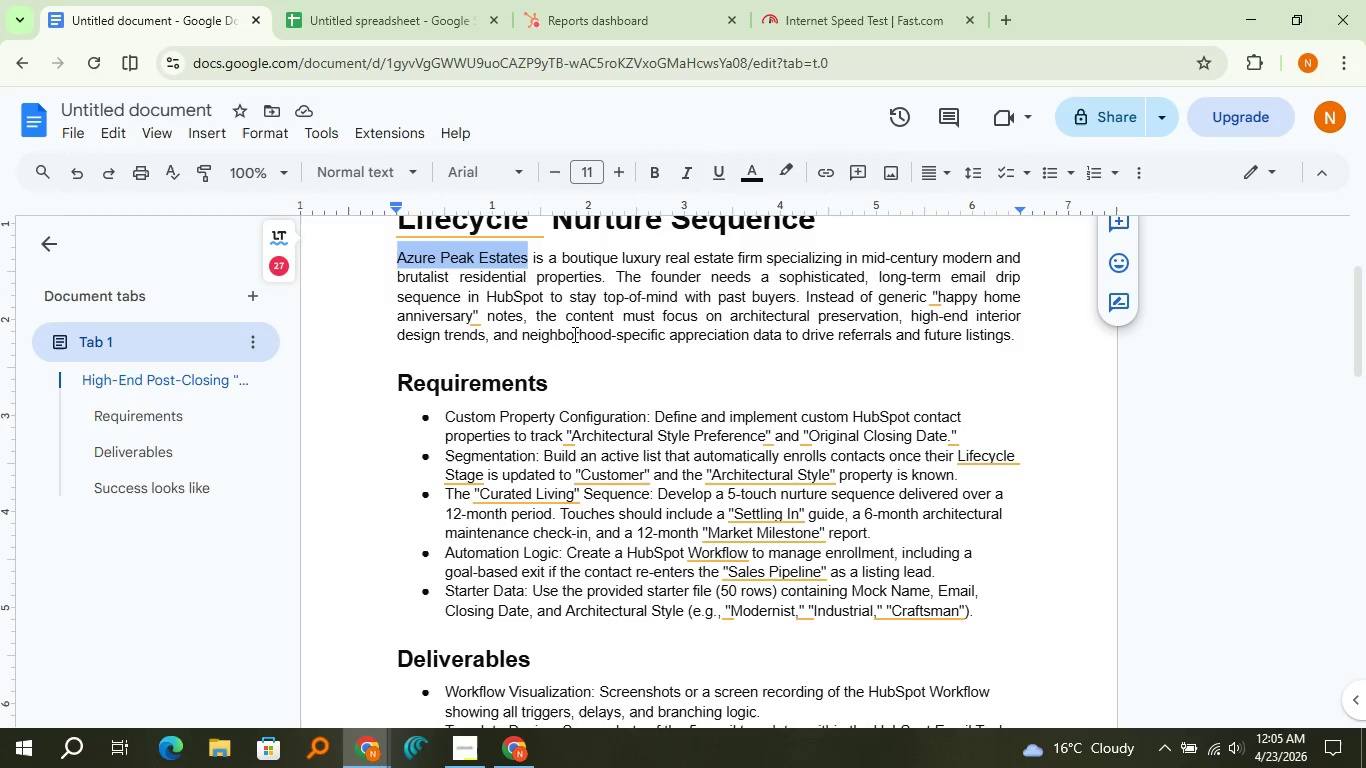 
scroll: coordinate [573, 334], scroll_direction: up, amount: 1.0
 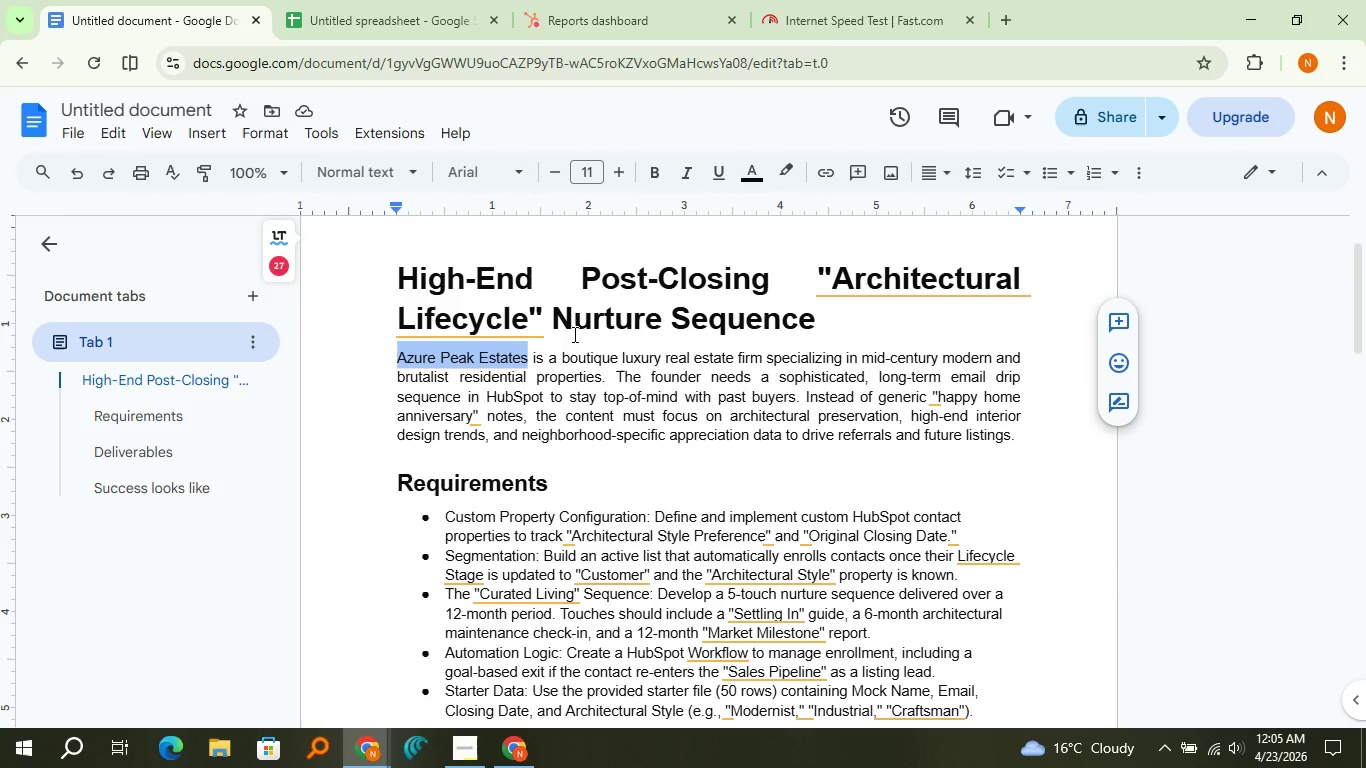 
scroll: coordinate [573, 334], scroll_direction: down, amount: 4.0
 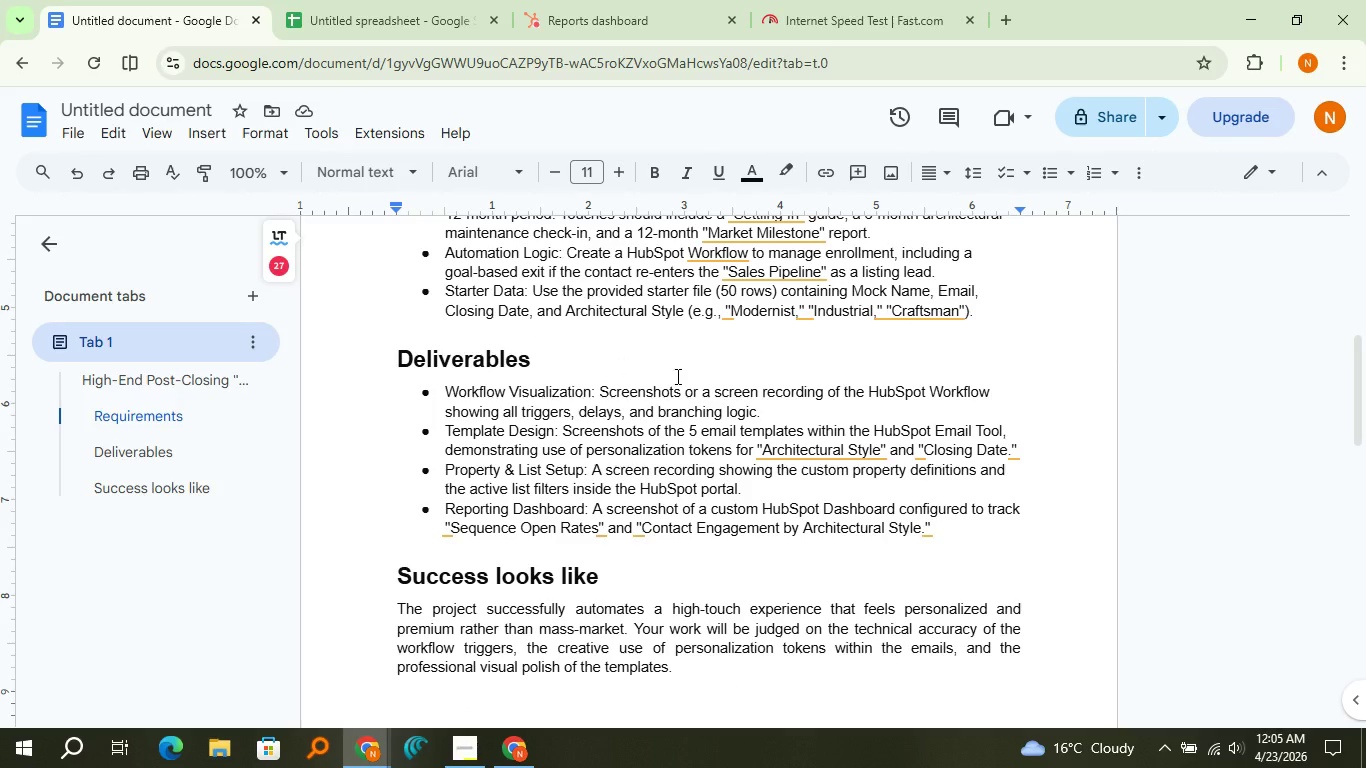 
wait(12.31)
 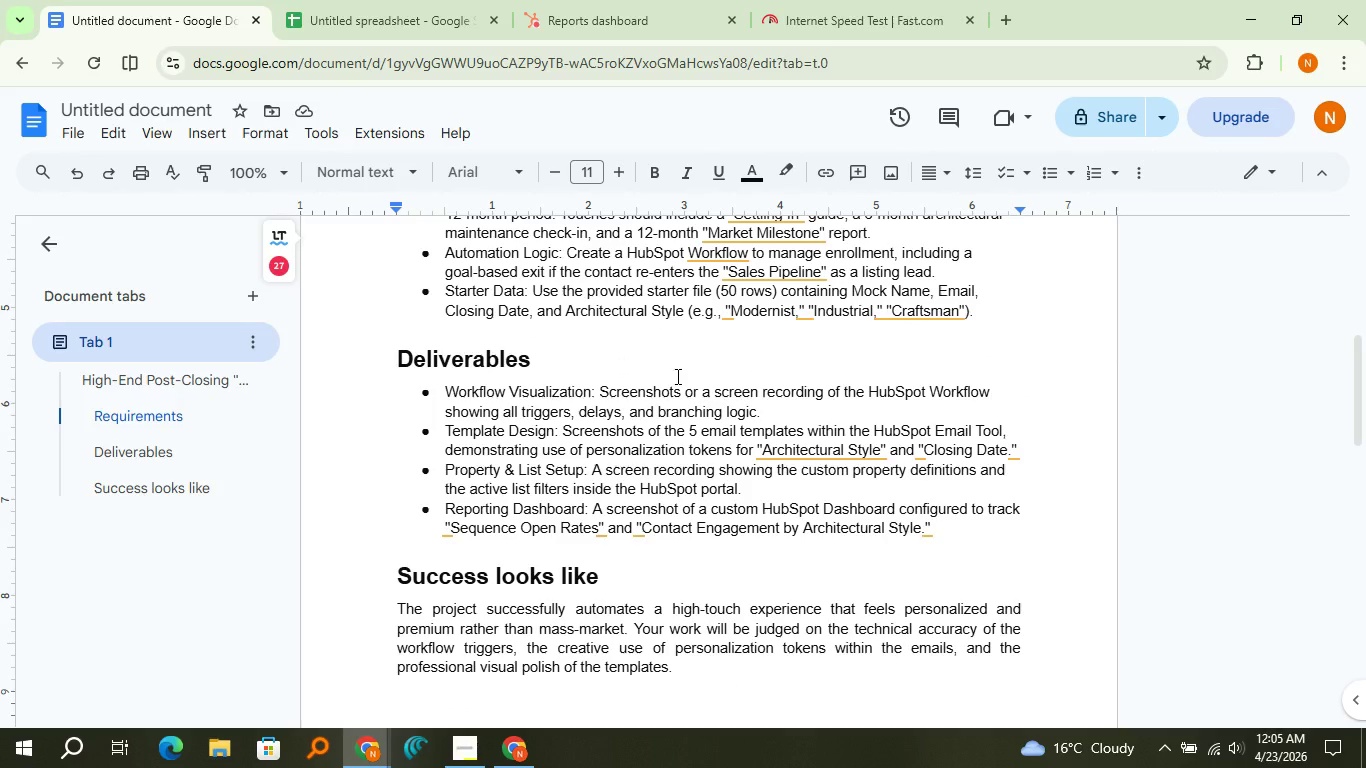 
left_click([71, 132])
 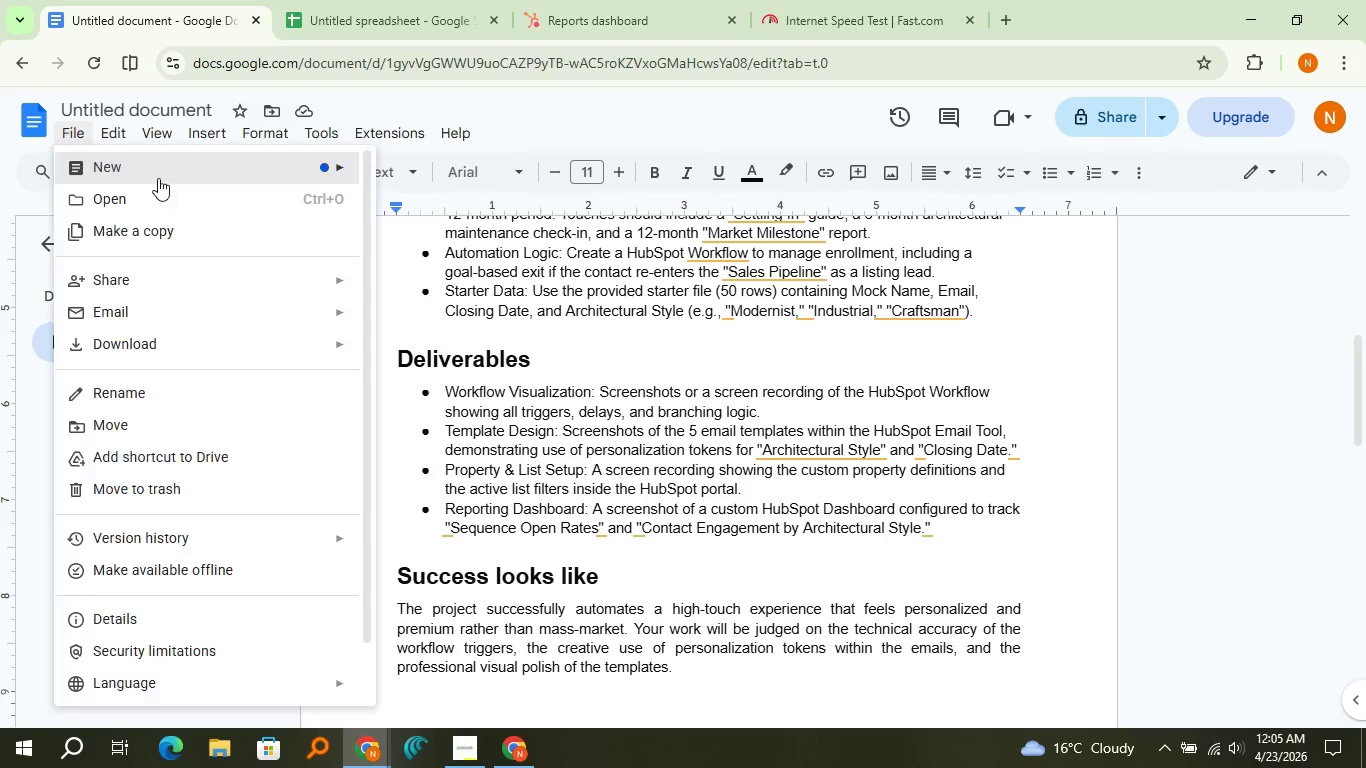 
mouse_move([181, 177])
 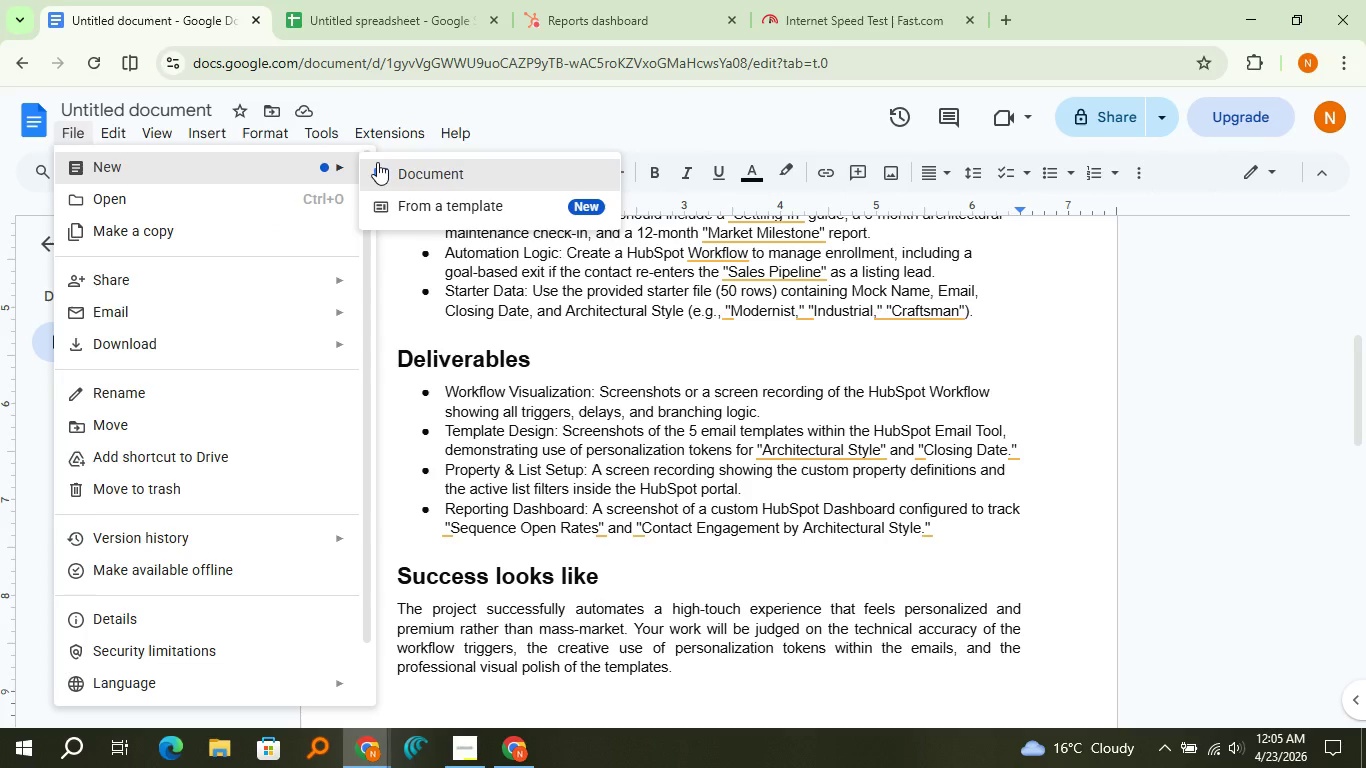 
left_click([377, 162])
 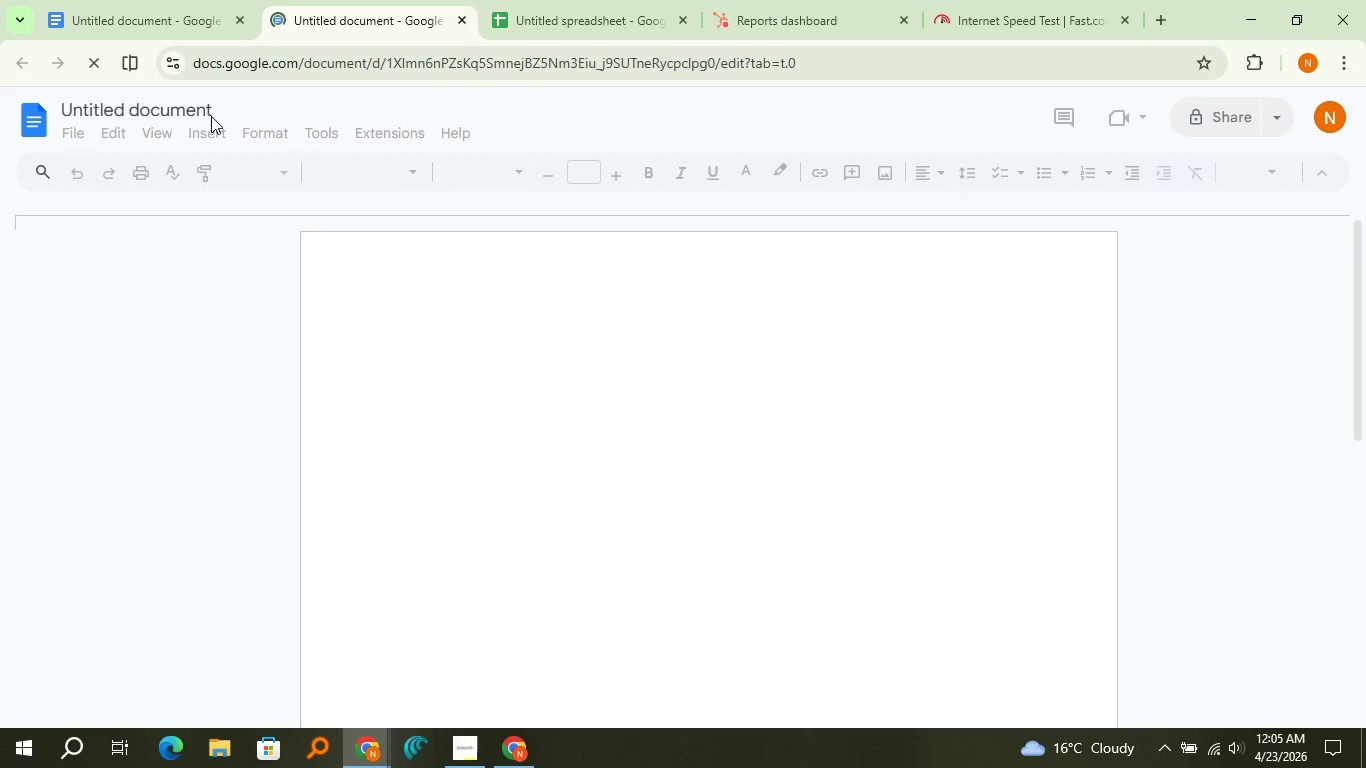 
double_click([205, 112])
 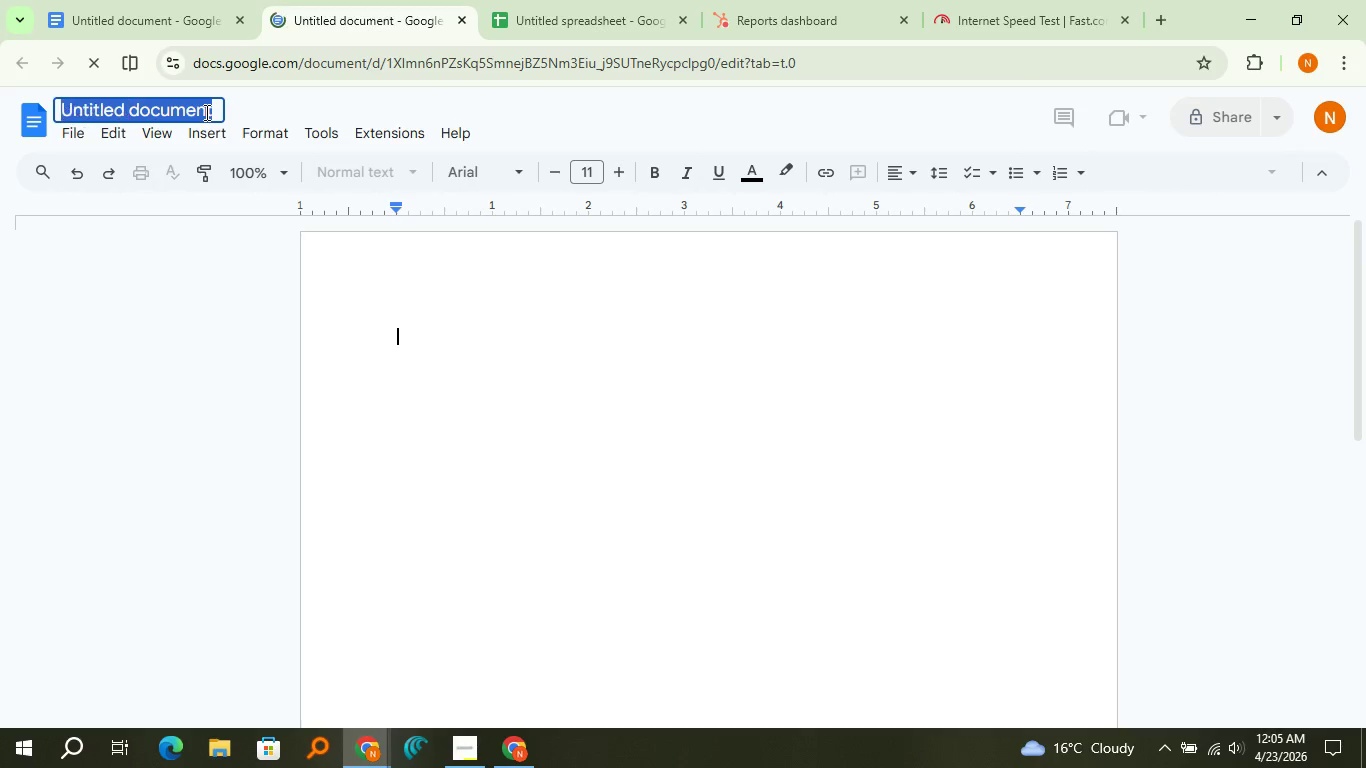 
triple_click([205, 112])
 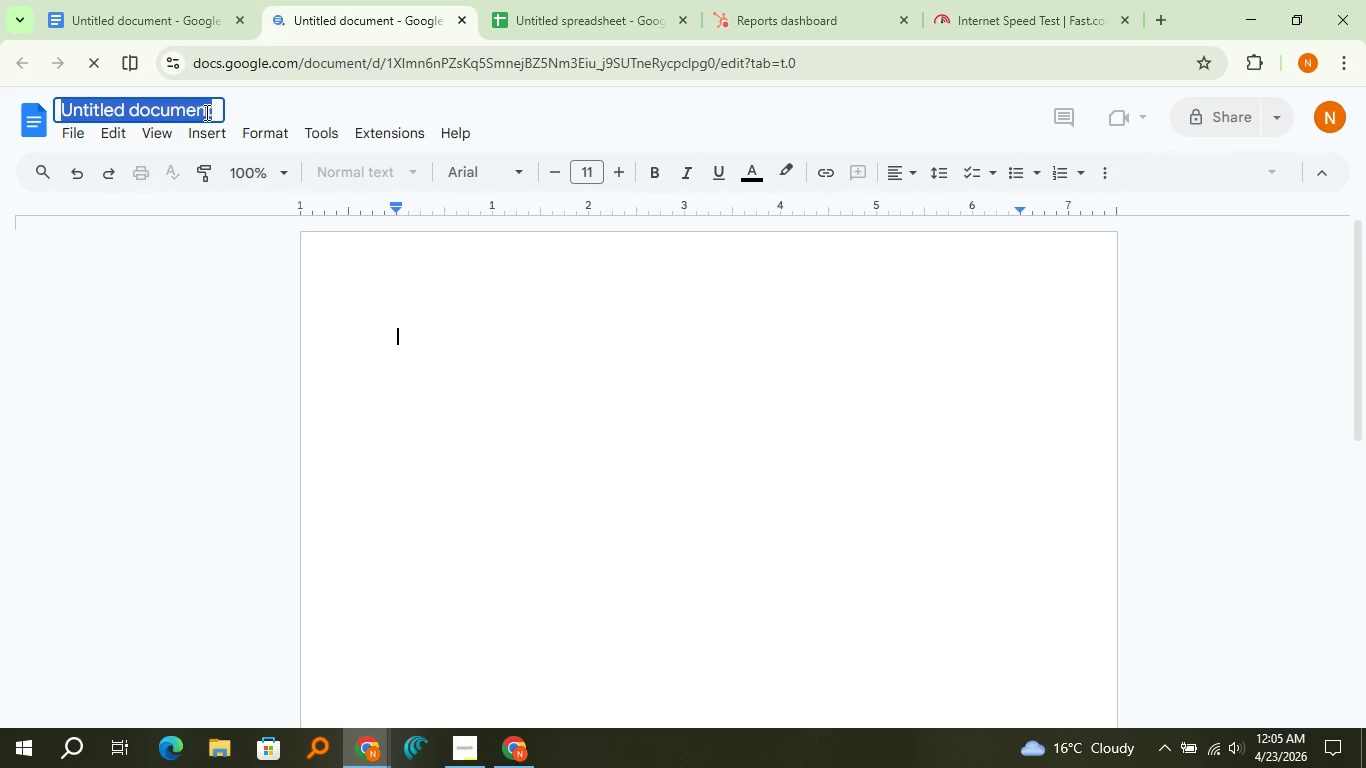 
type(Workflow )
 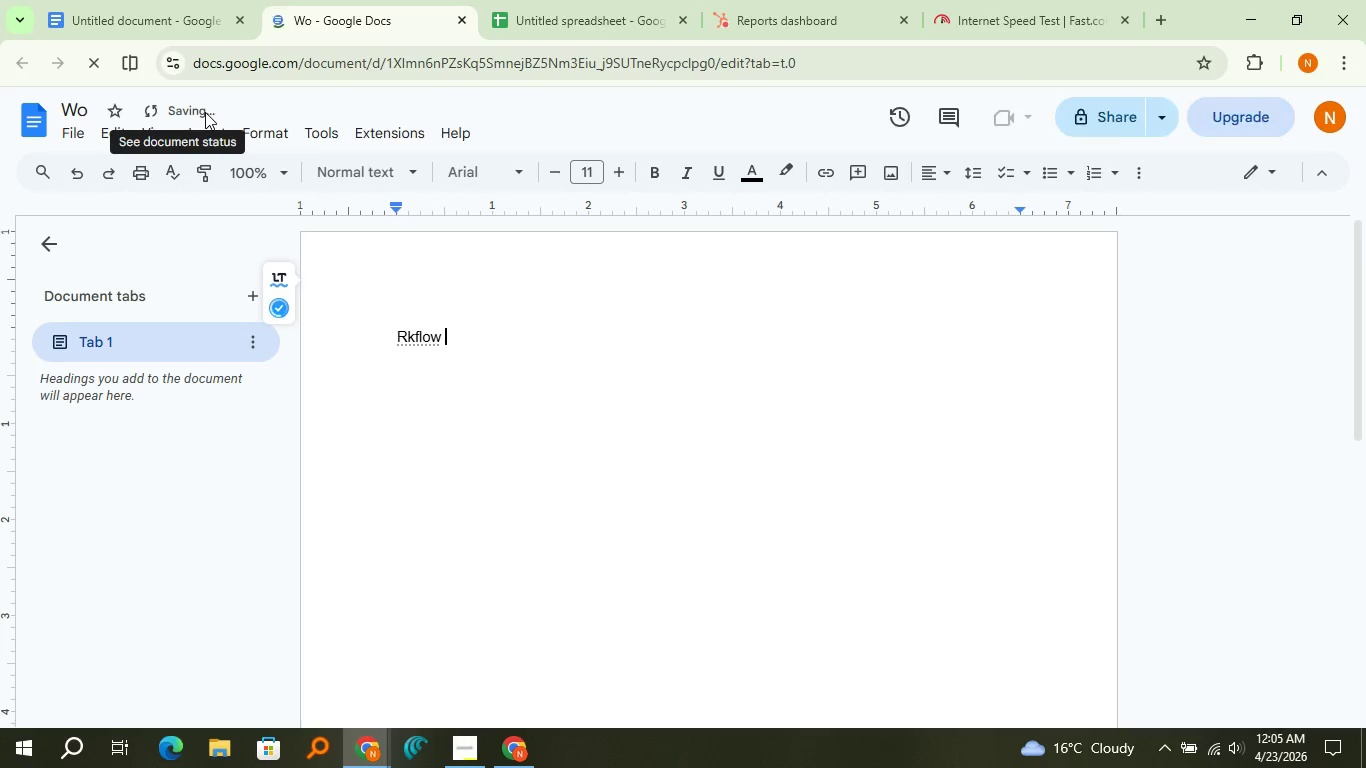 
hold_key(key=ControlLeft, duration=0.89)
 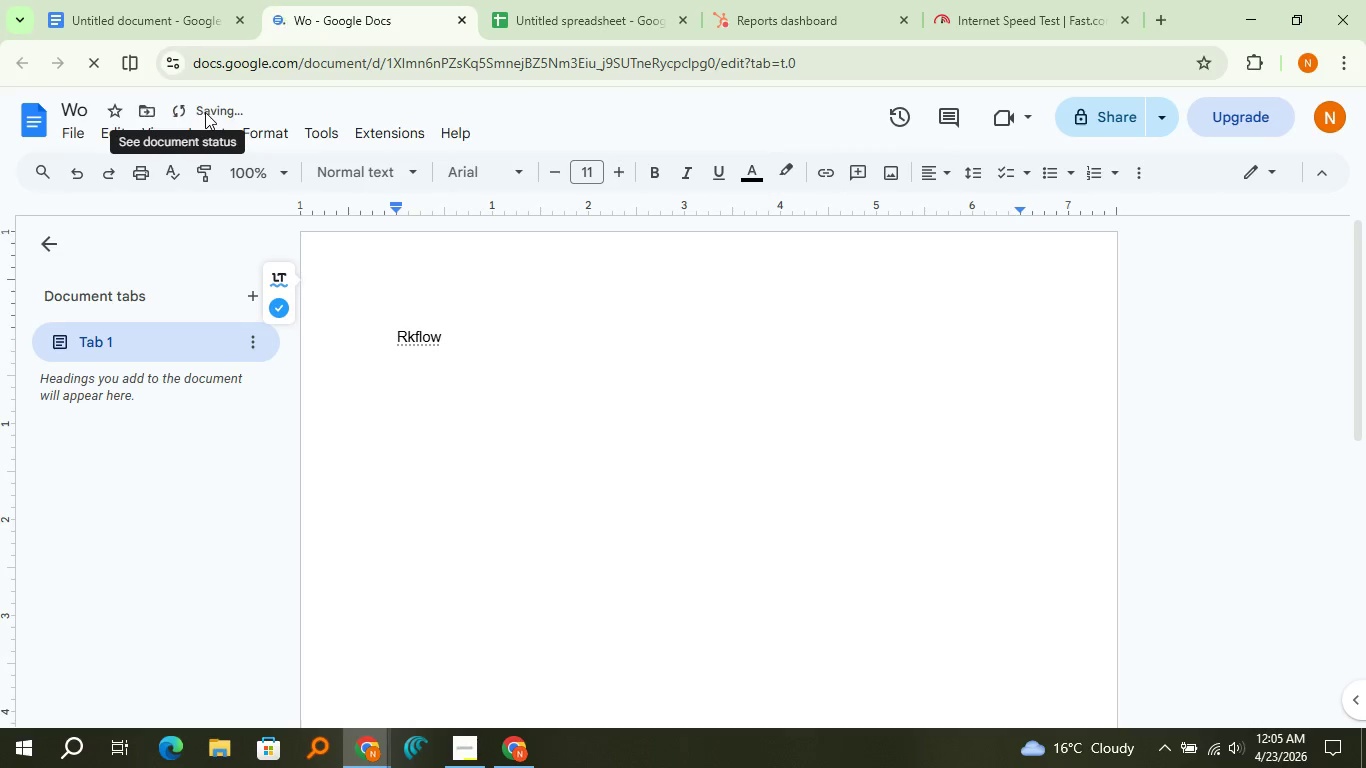 
hold_key(key=ShiftLeft, duration=0.42)
 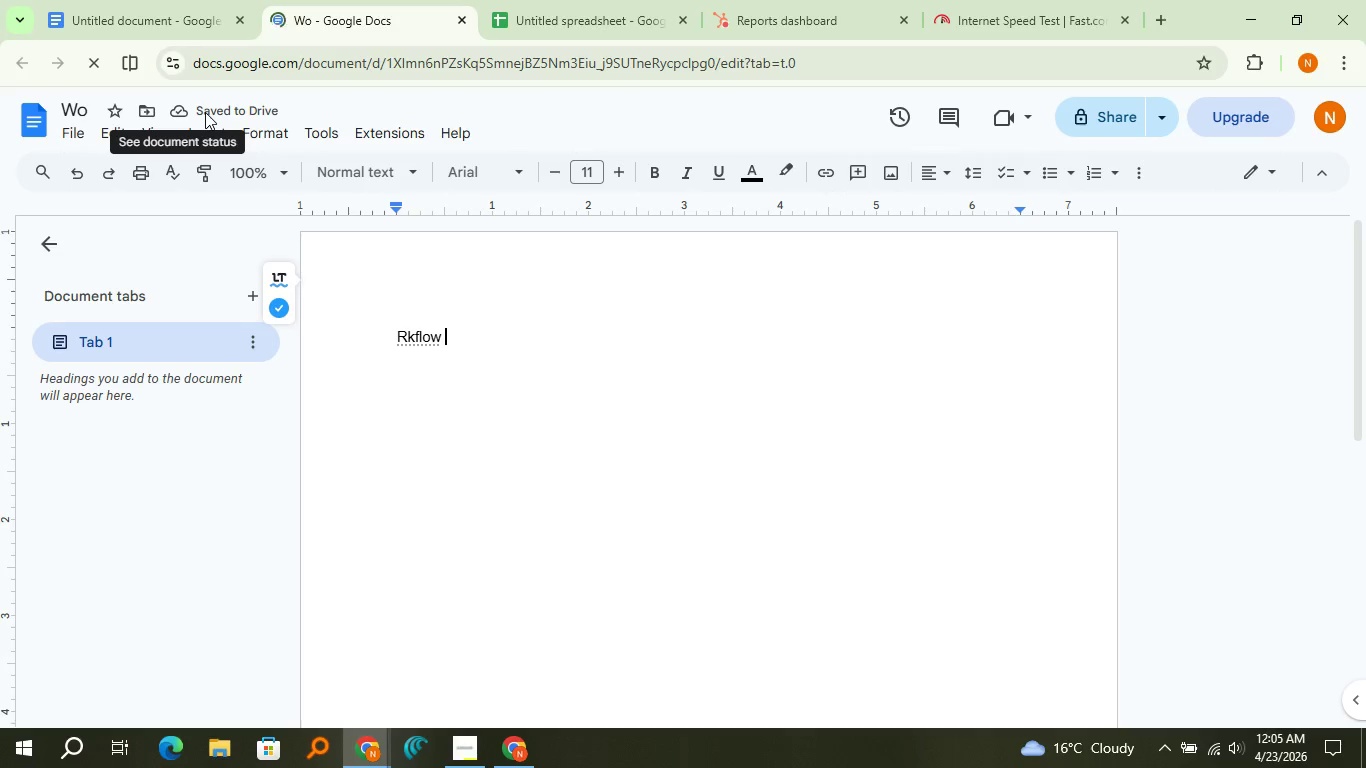 
key(Control+Backspace)
 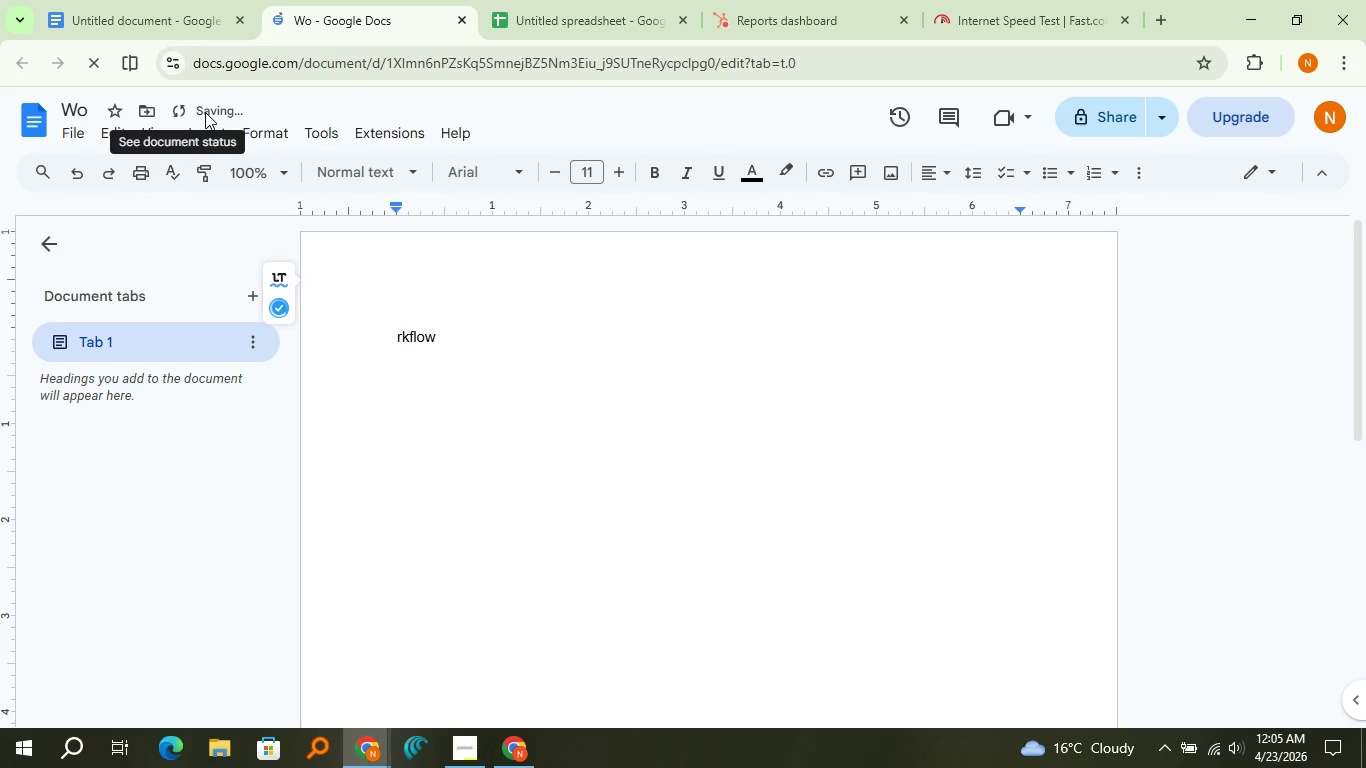 
key(Control+Backspace)
 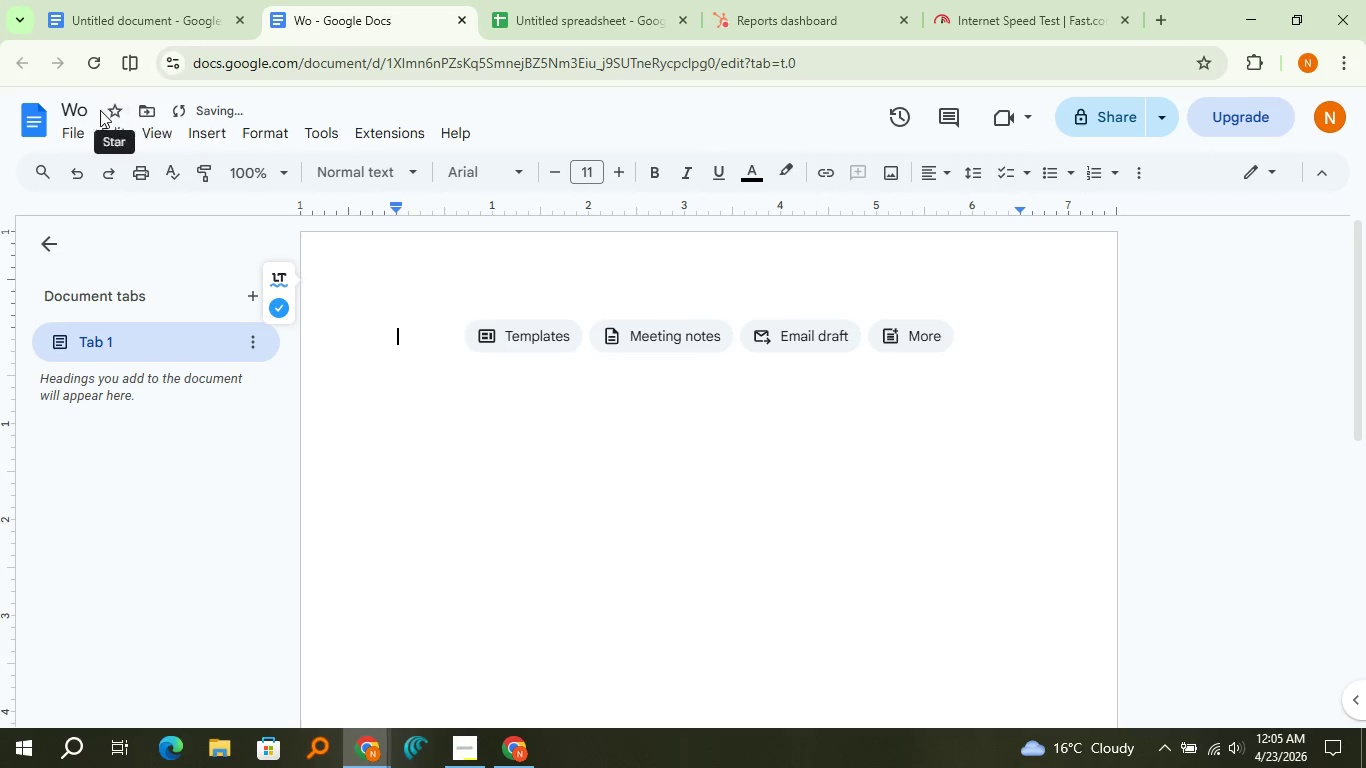 
left_click([98, 112])
 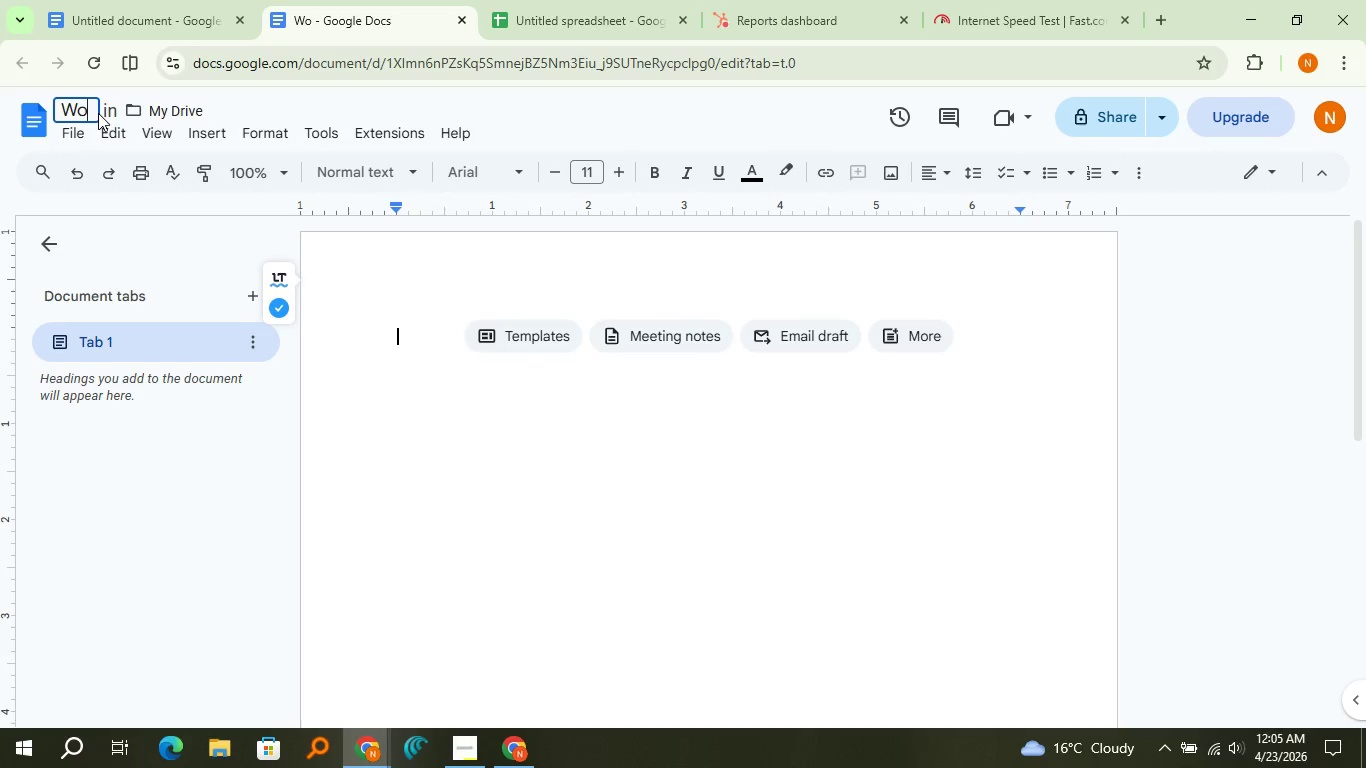 
type(rkflow Visualization())
 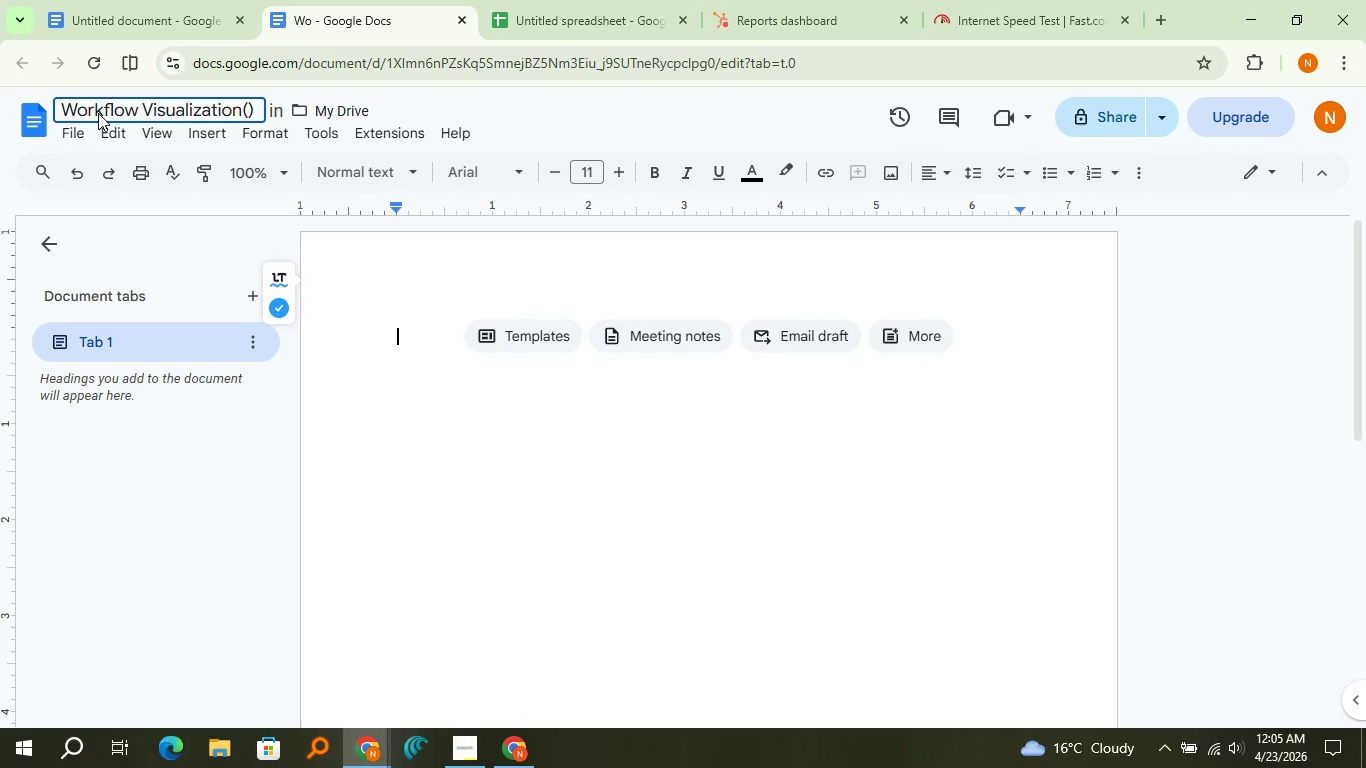 
key(ArrowLeft)
 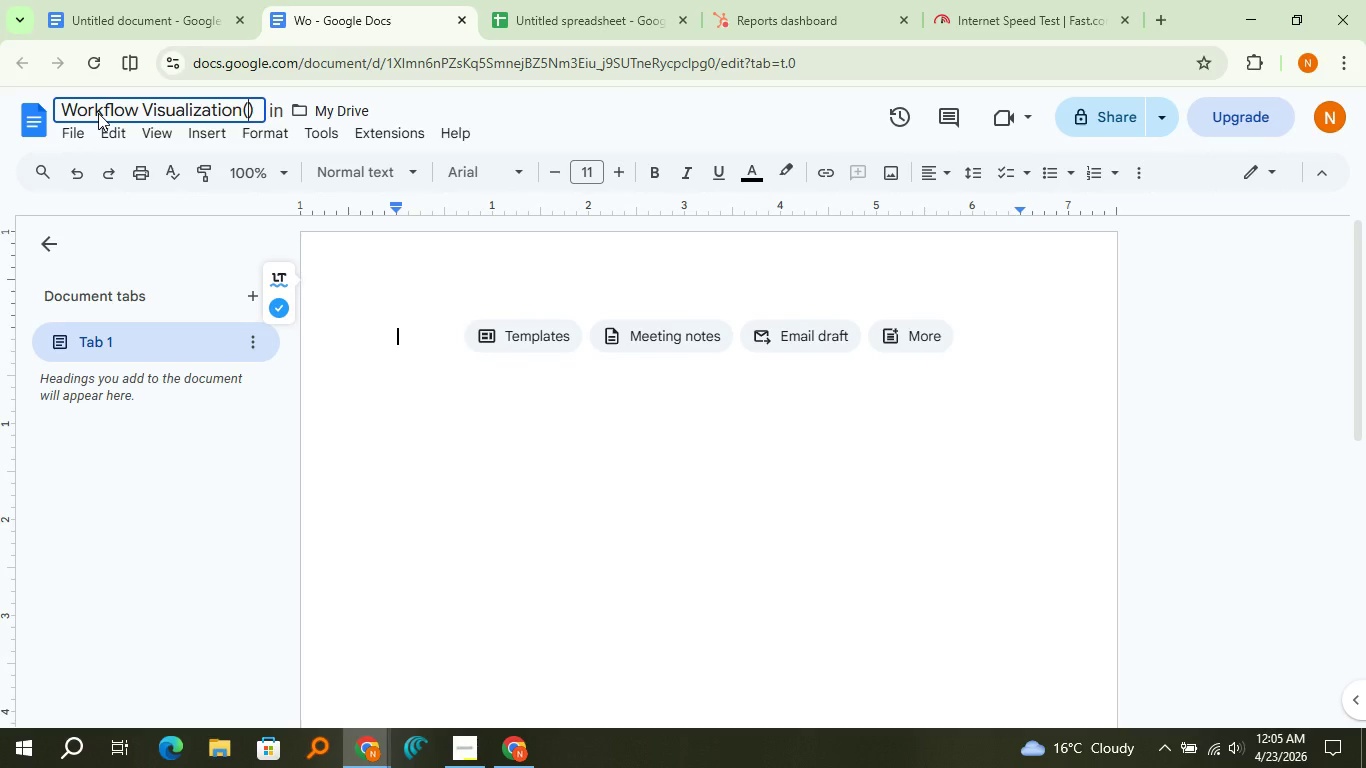 
type(Screenshot)
 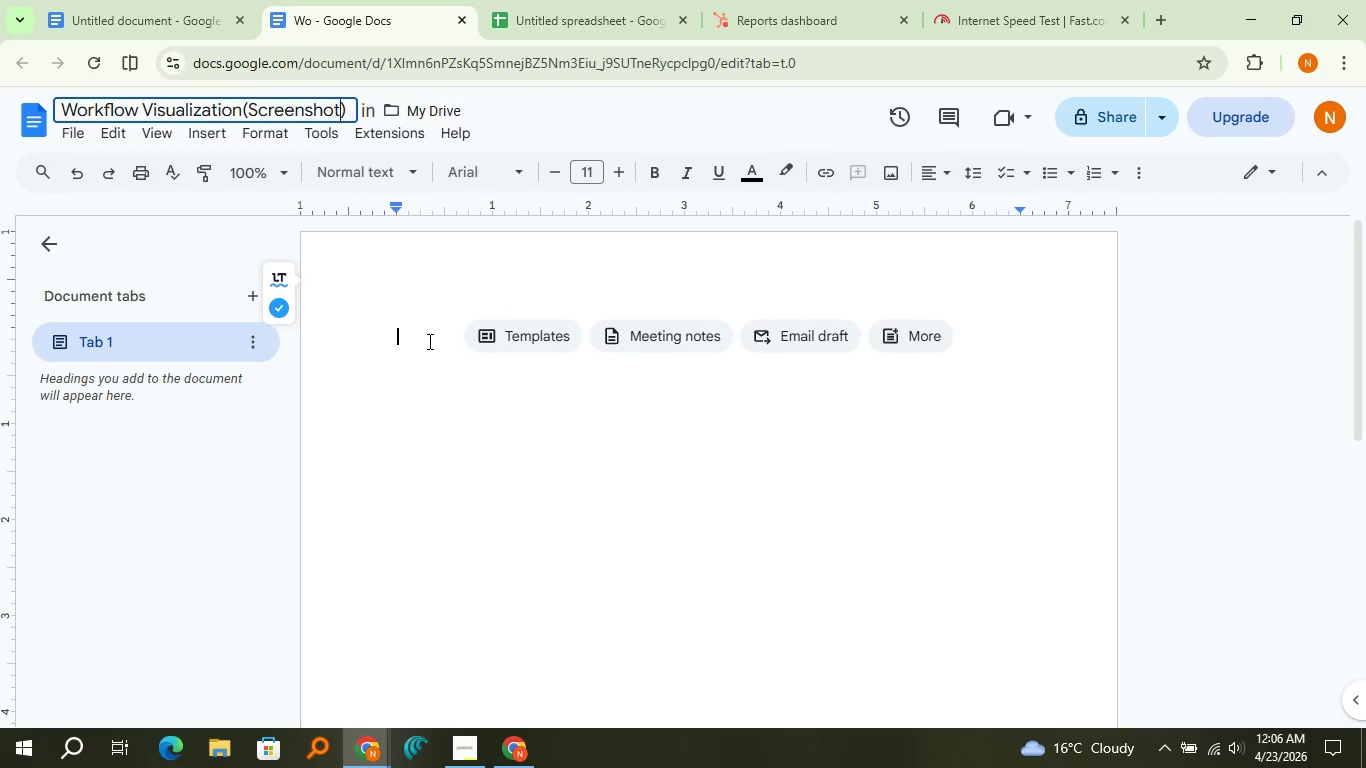 
left_click([428, 340])
 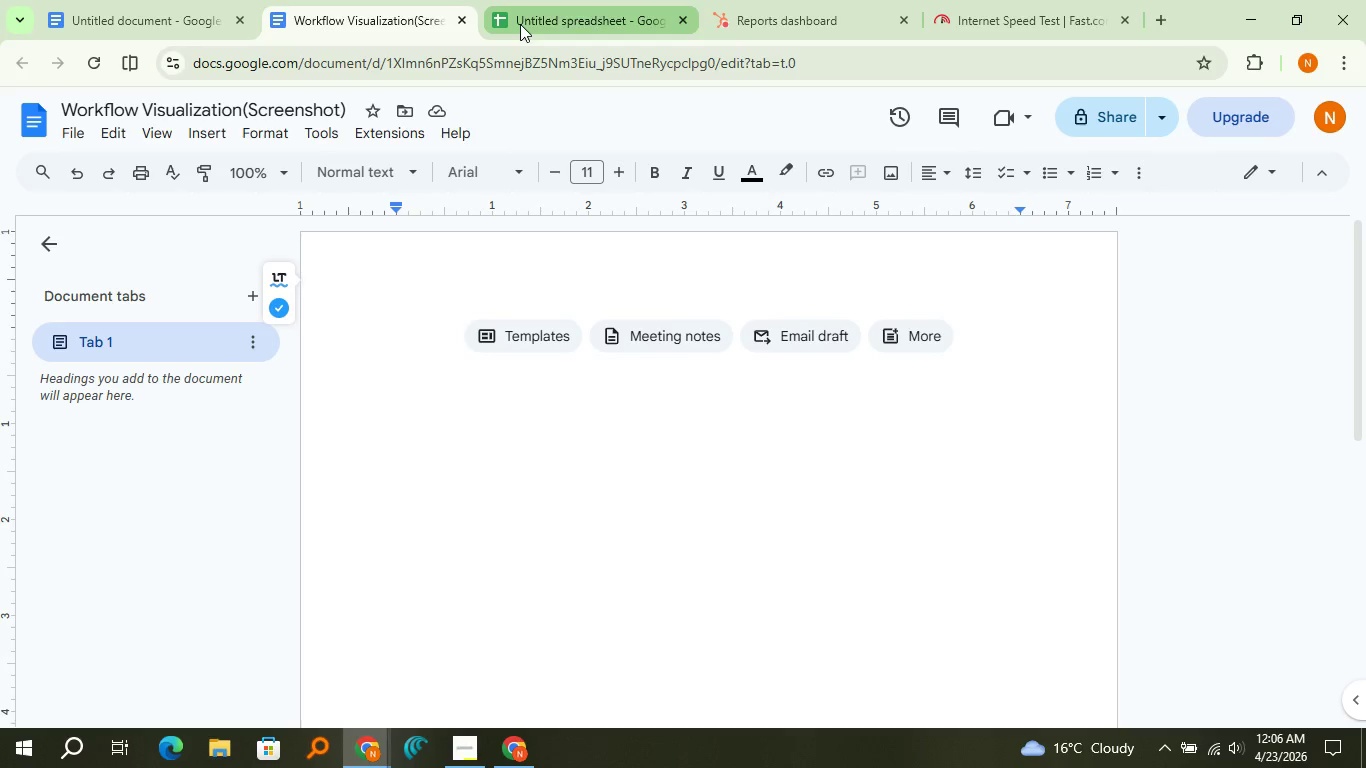 
left_click([177, 0])
 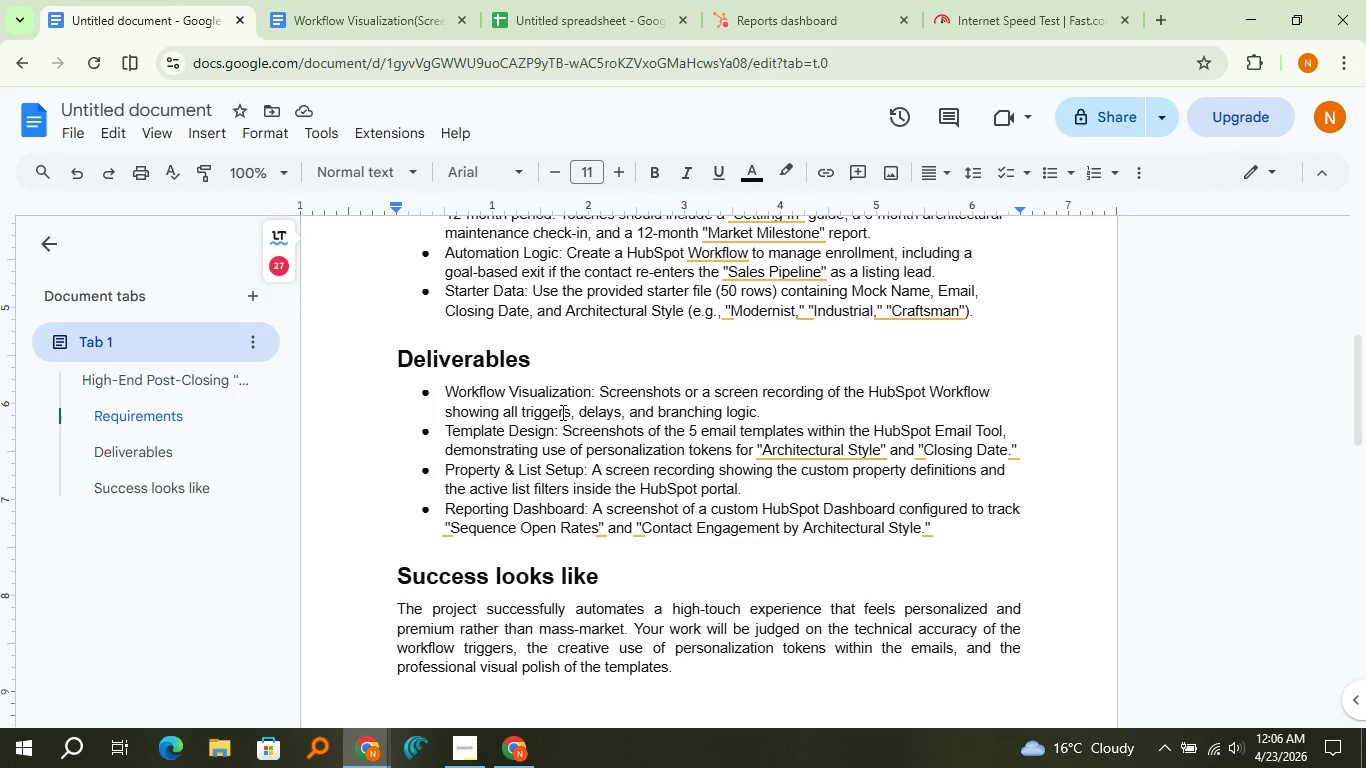 
wait(5.25)
 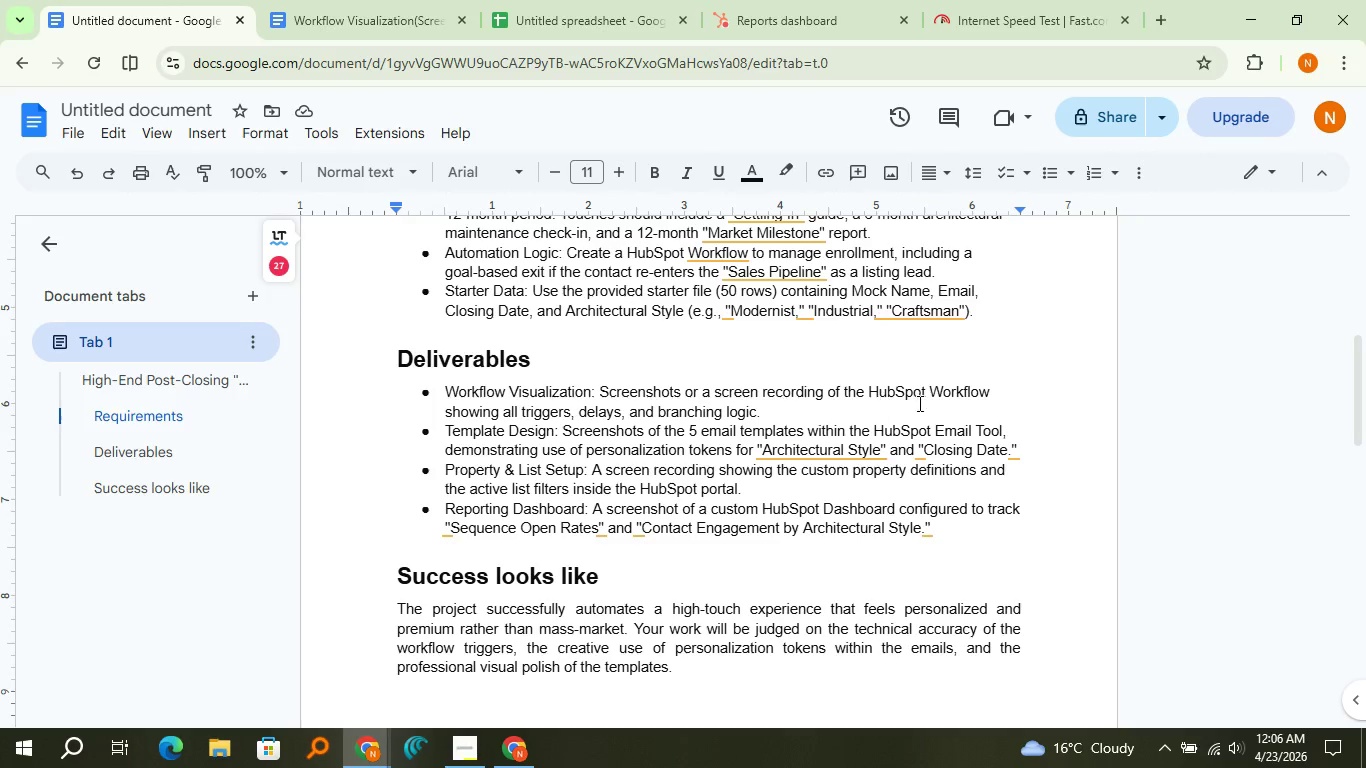 
left_click([748, 3])
 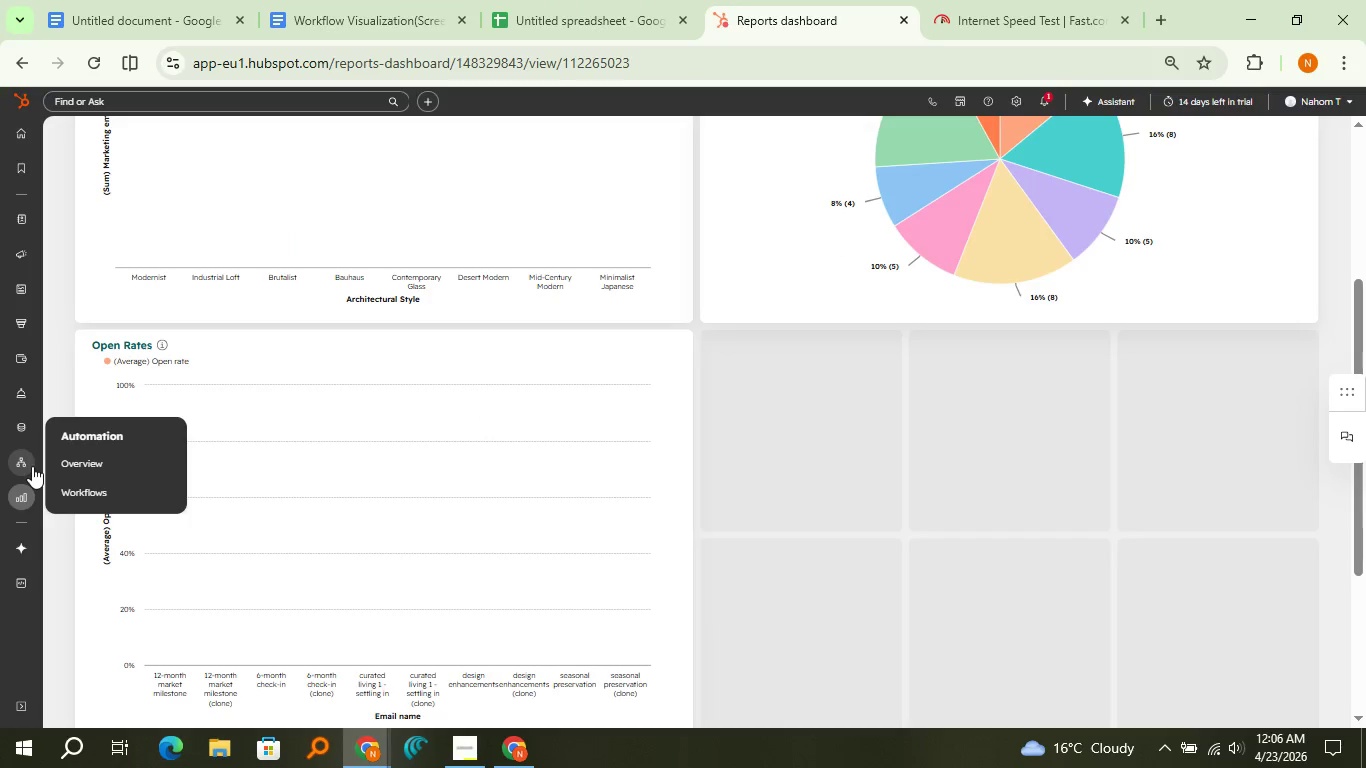 
left_click([98, 494])
 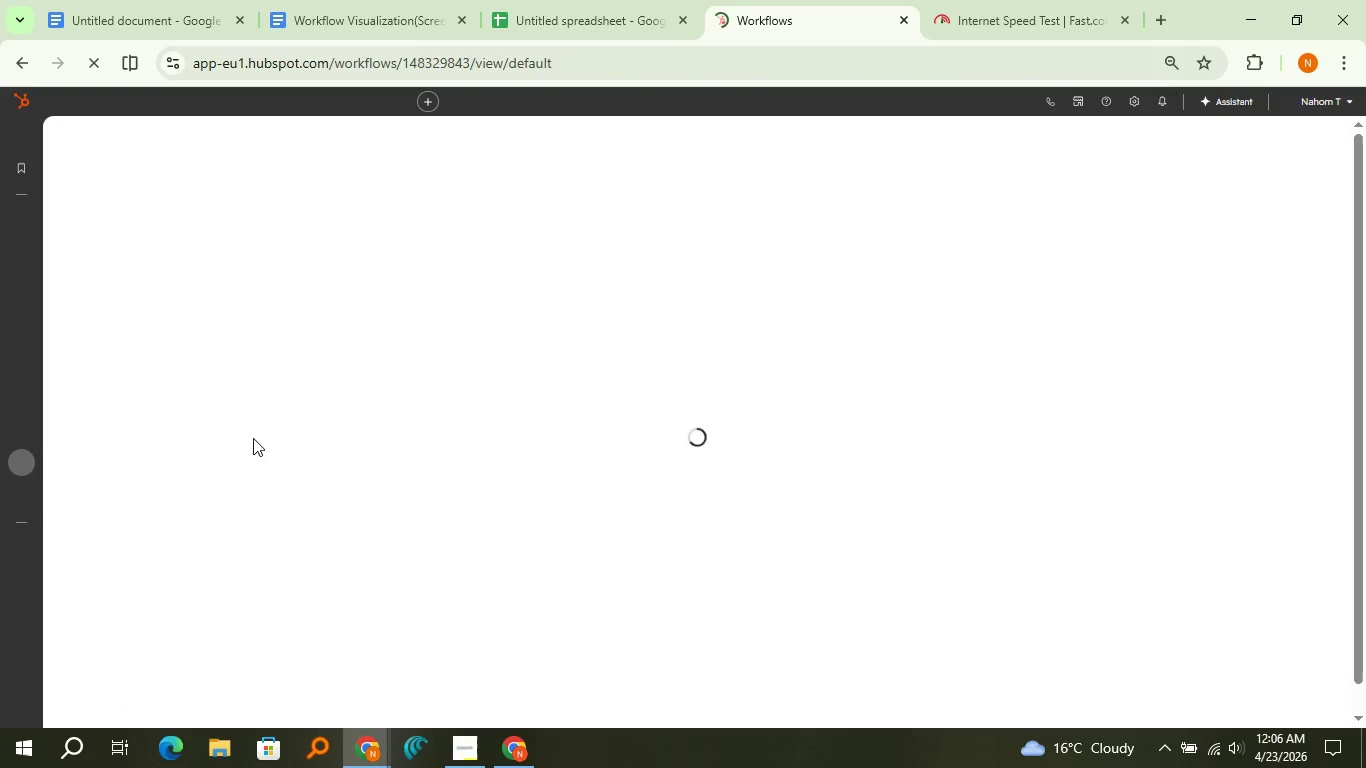 
wait(8.52)
 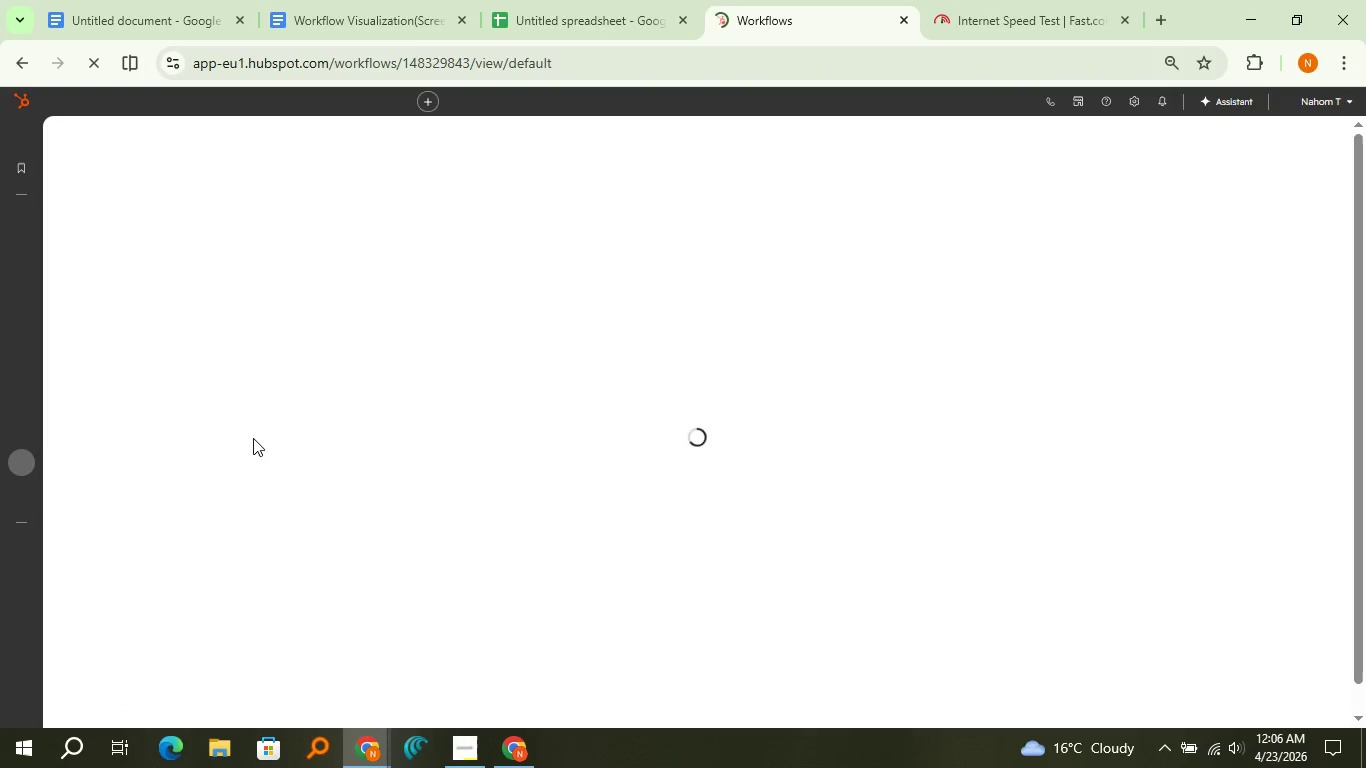 
left_click([180, 648])
 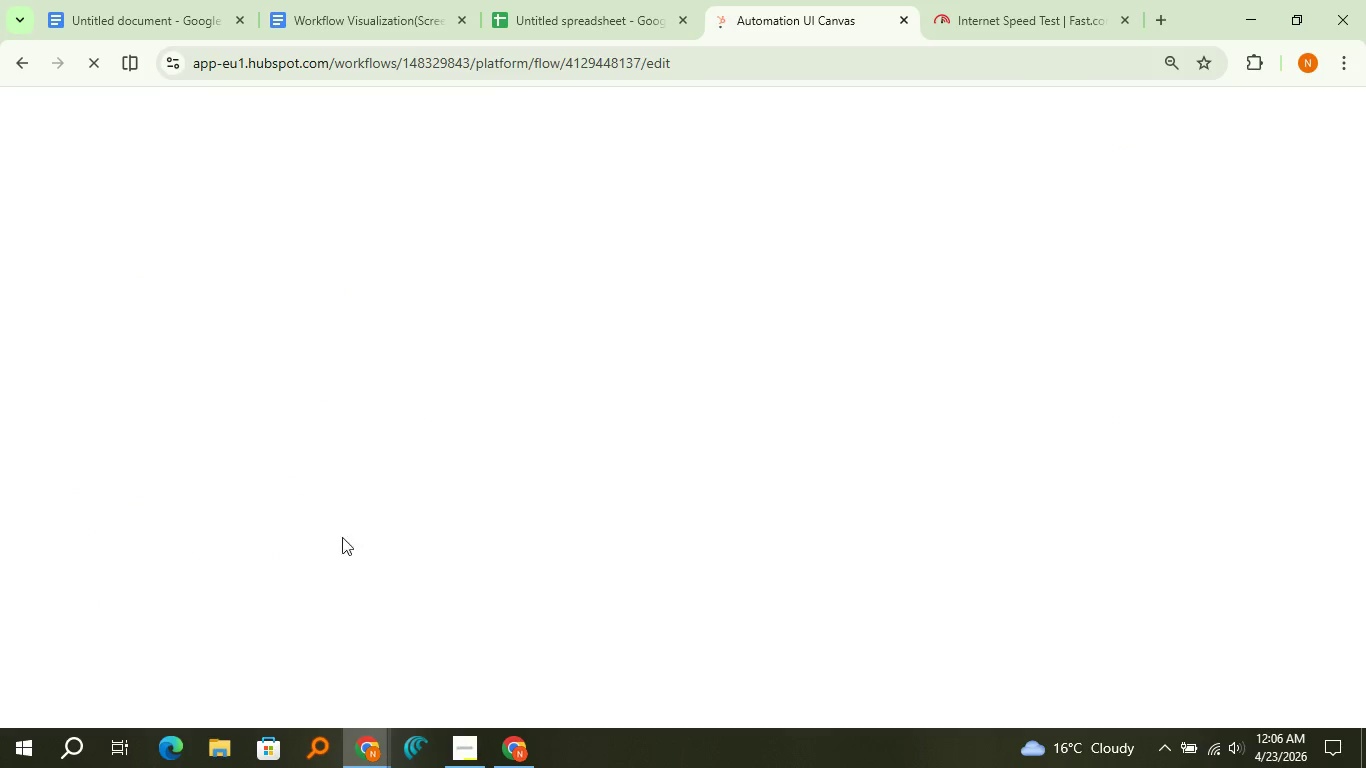 
mouse_move([461, 745])
 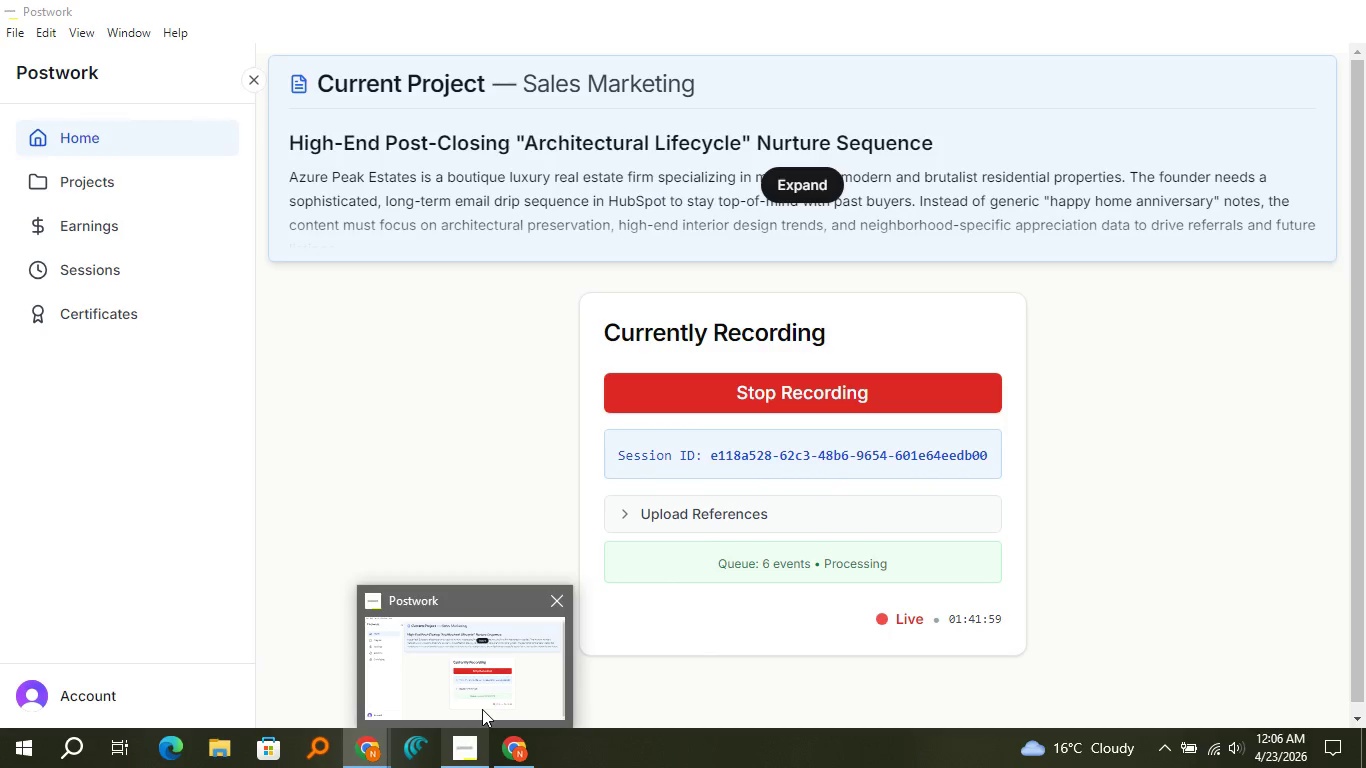 
left_click([482, 709])